 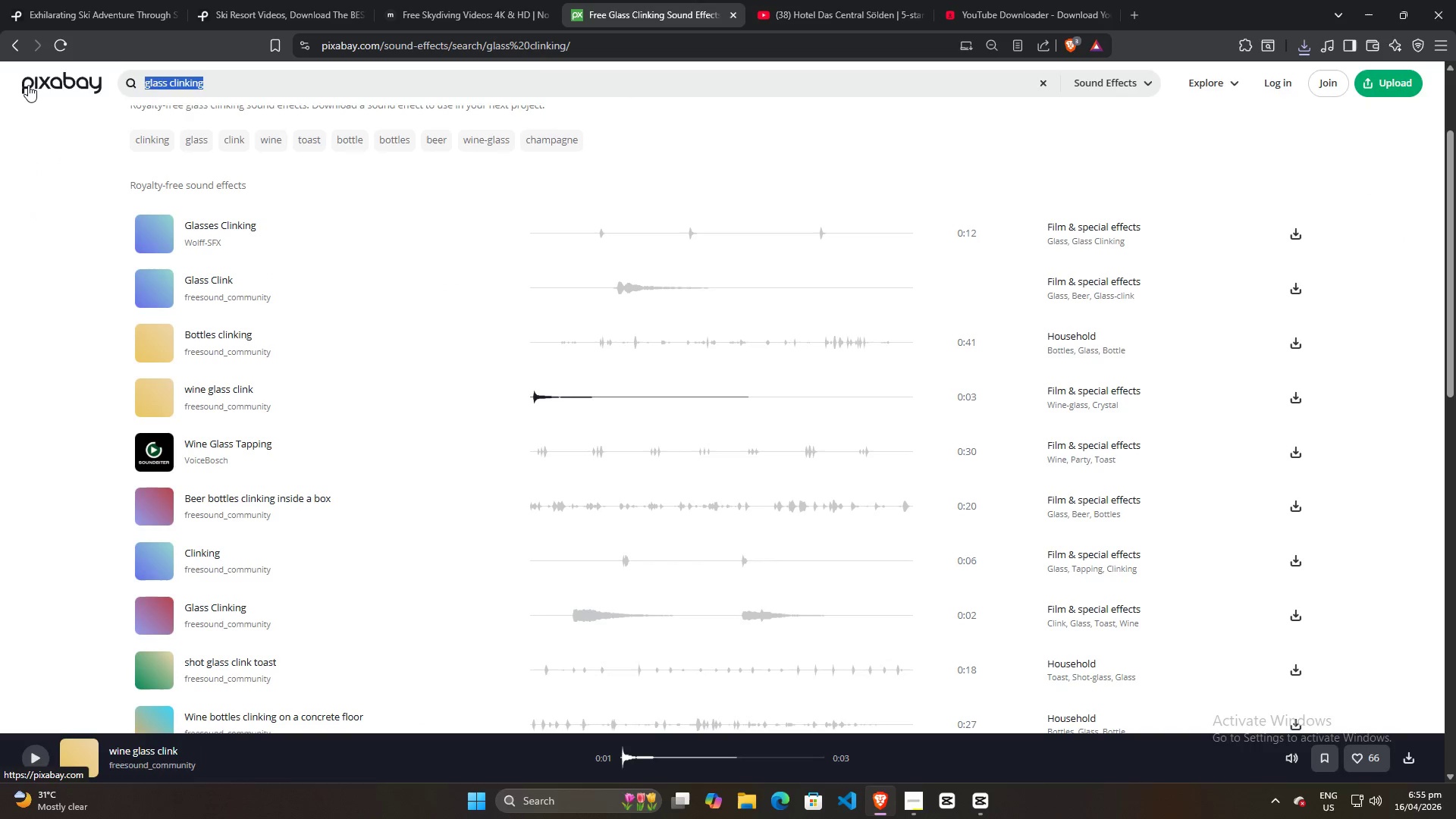 
type(ski\)
 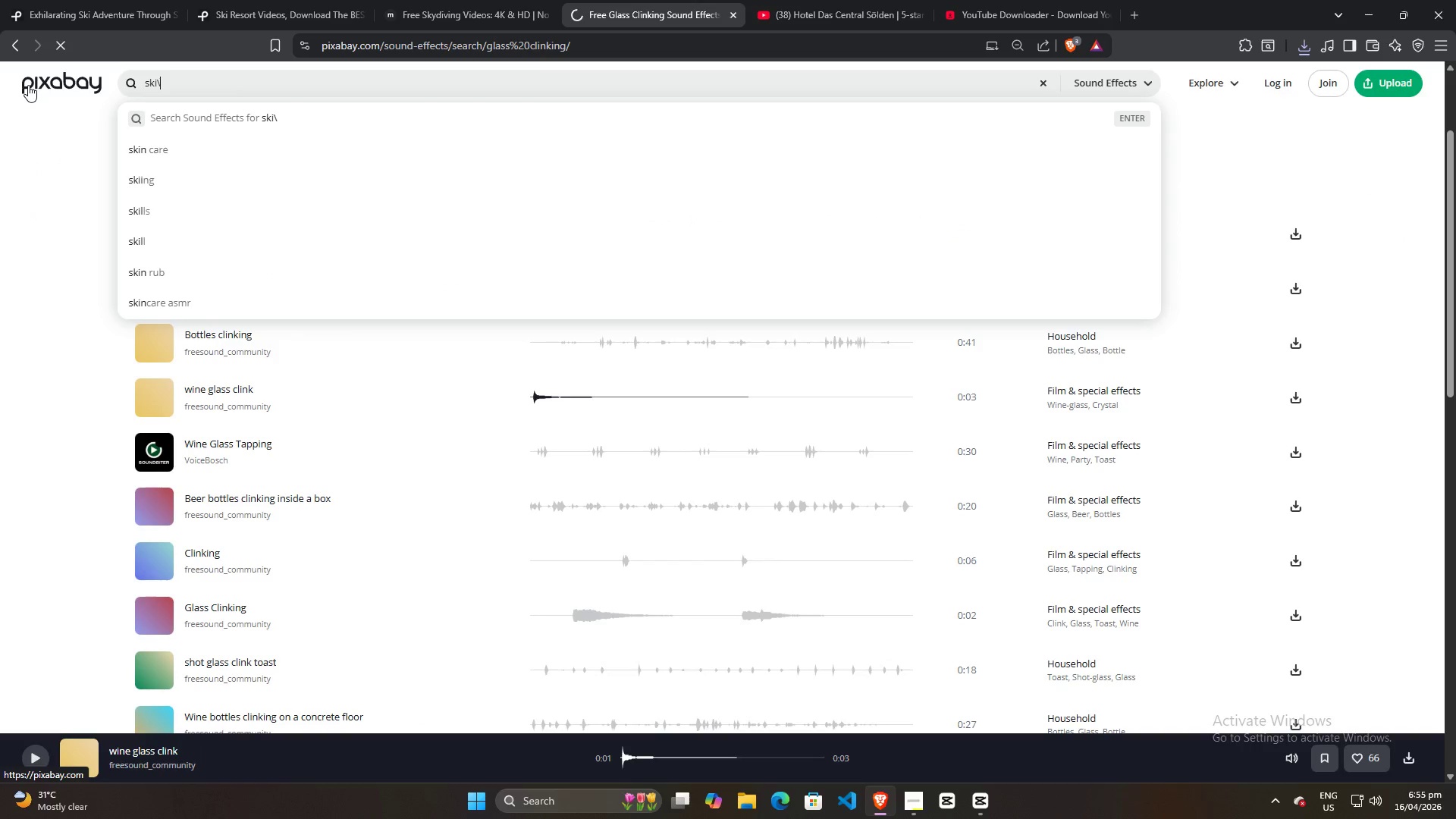 
key(Enter)
 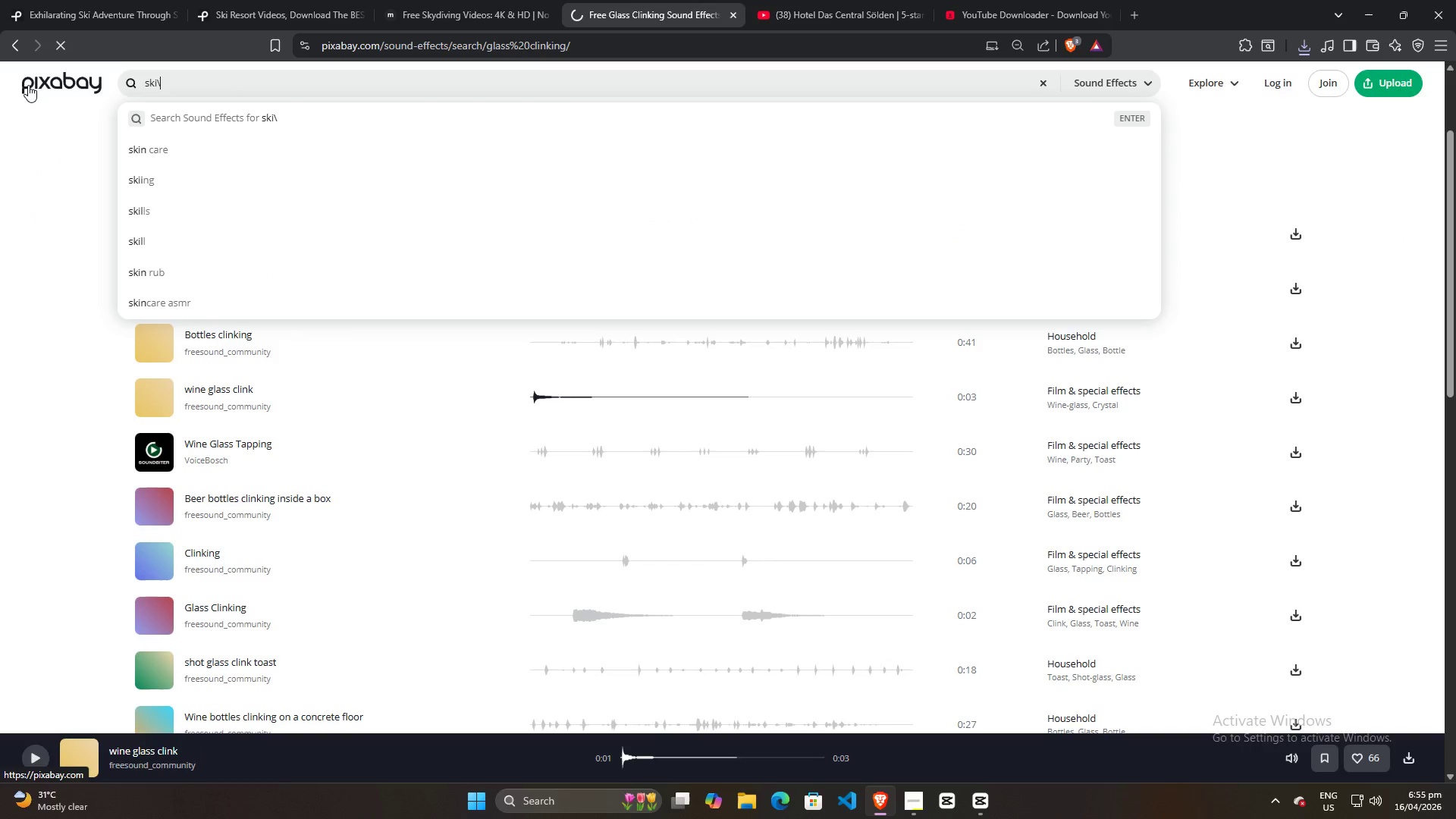 
key(Backspace)
 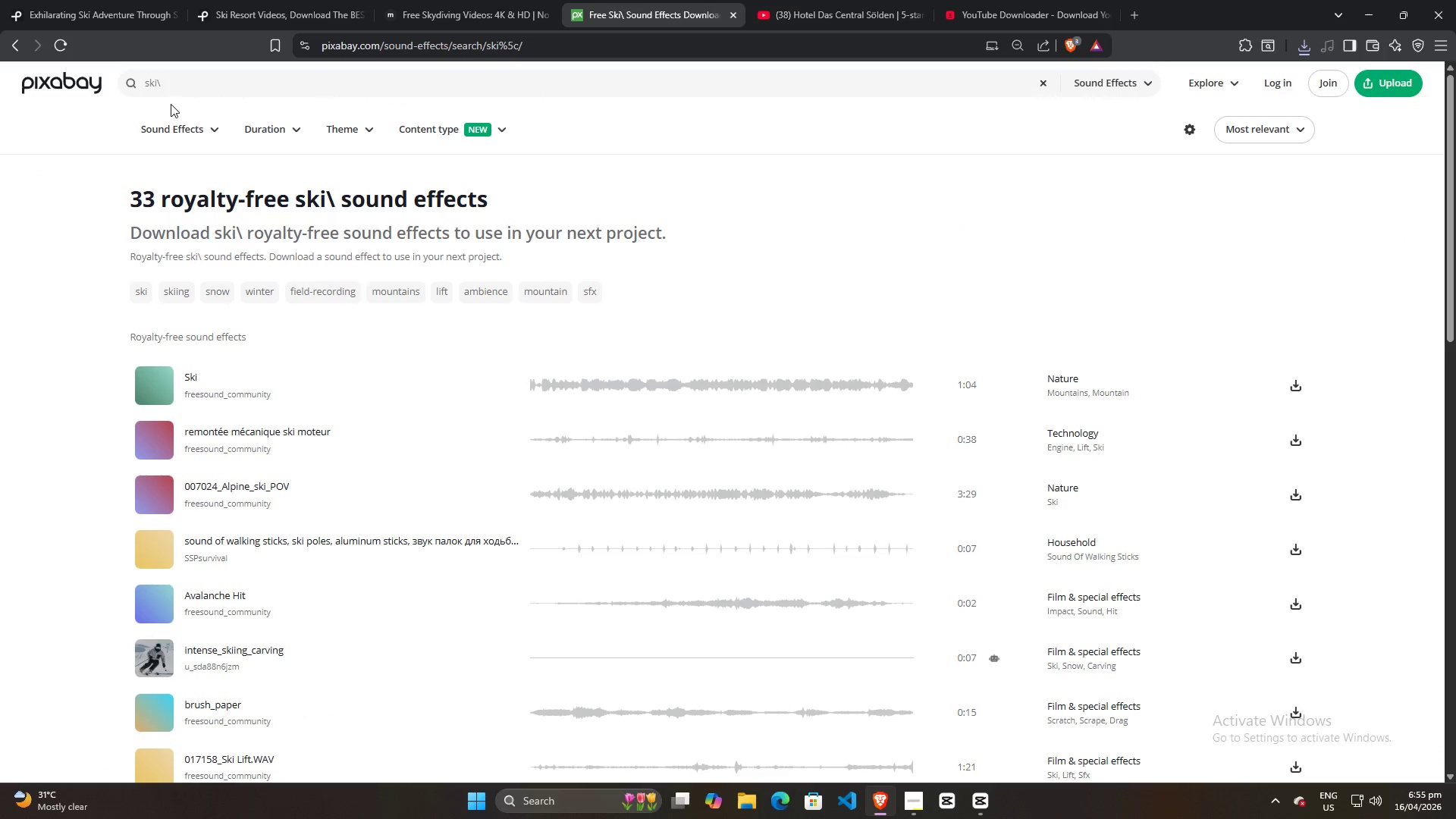 
left_click([193, 85])
 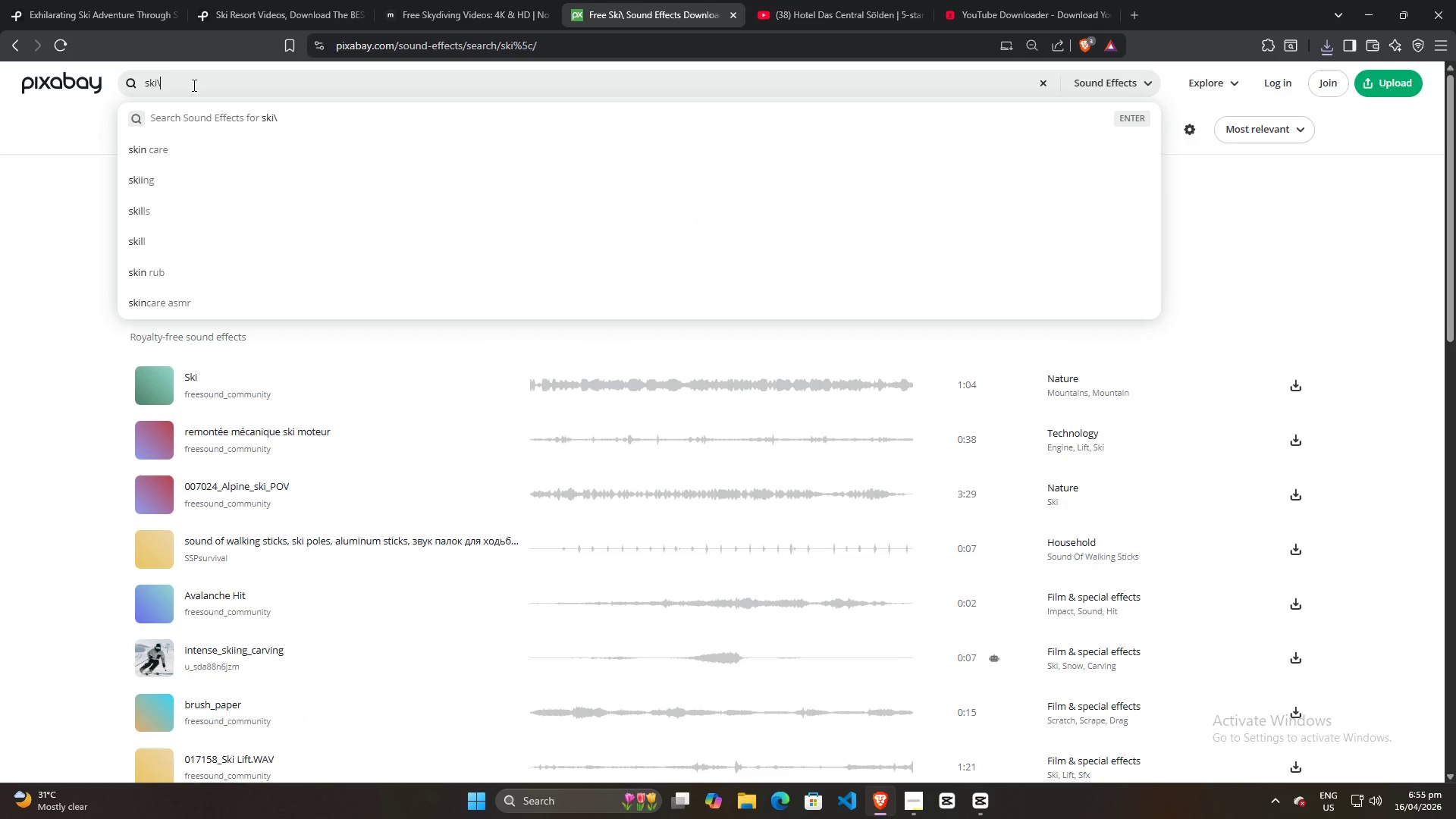 
key(Backspace)
 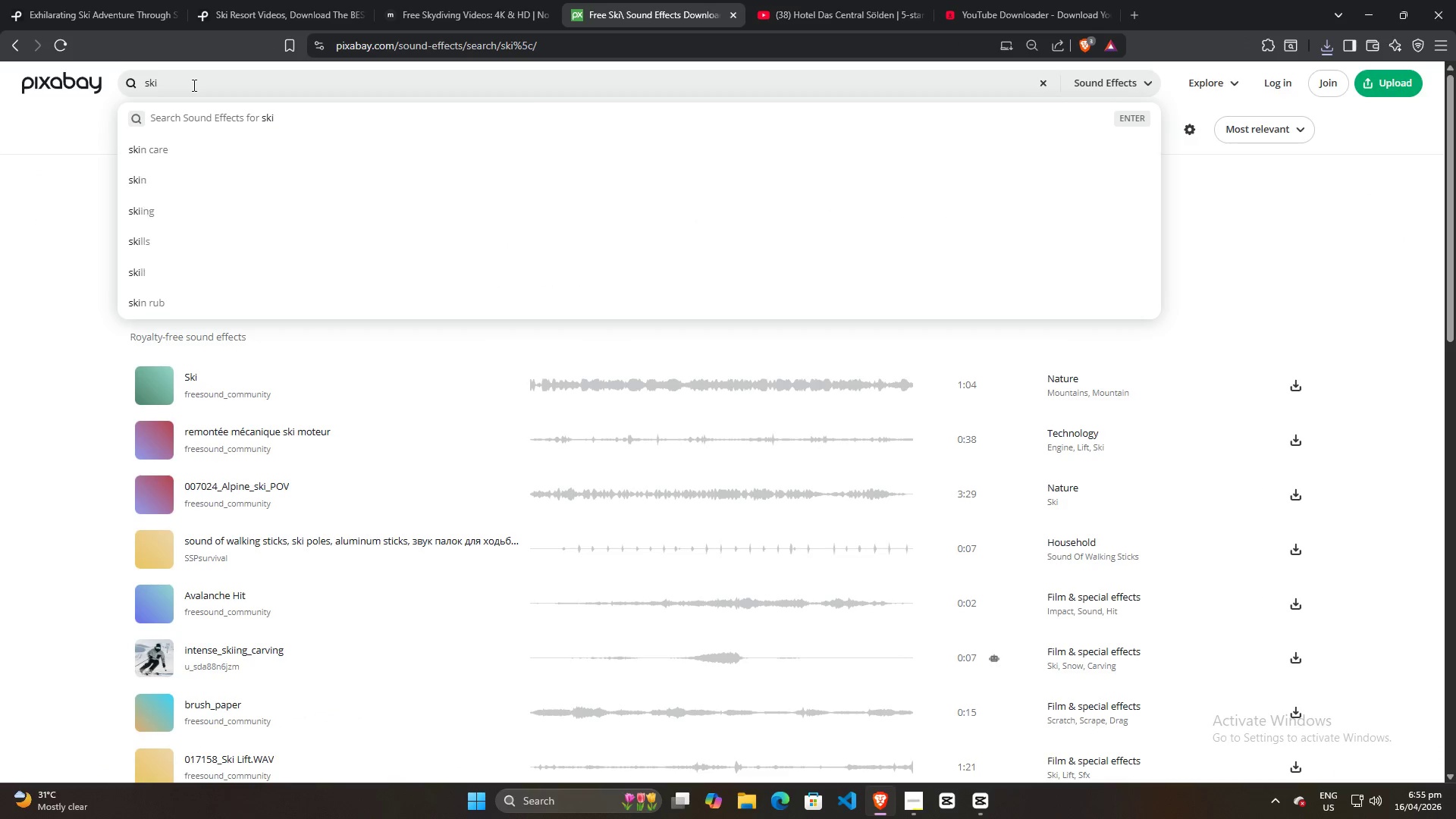 
key(Enter)
 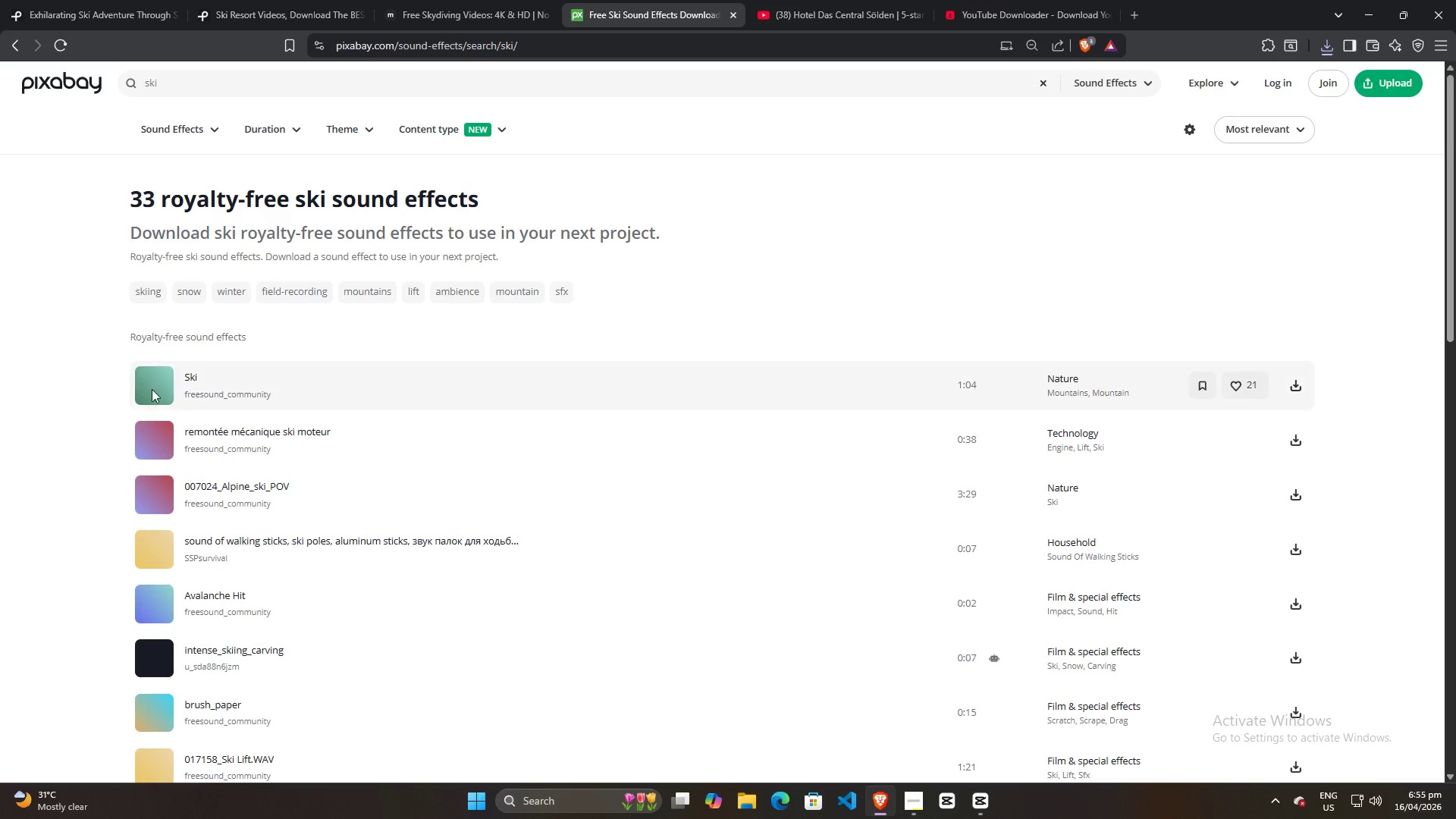 
left_click([158, 388])
 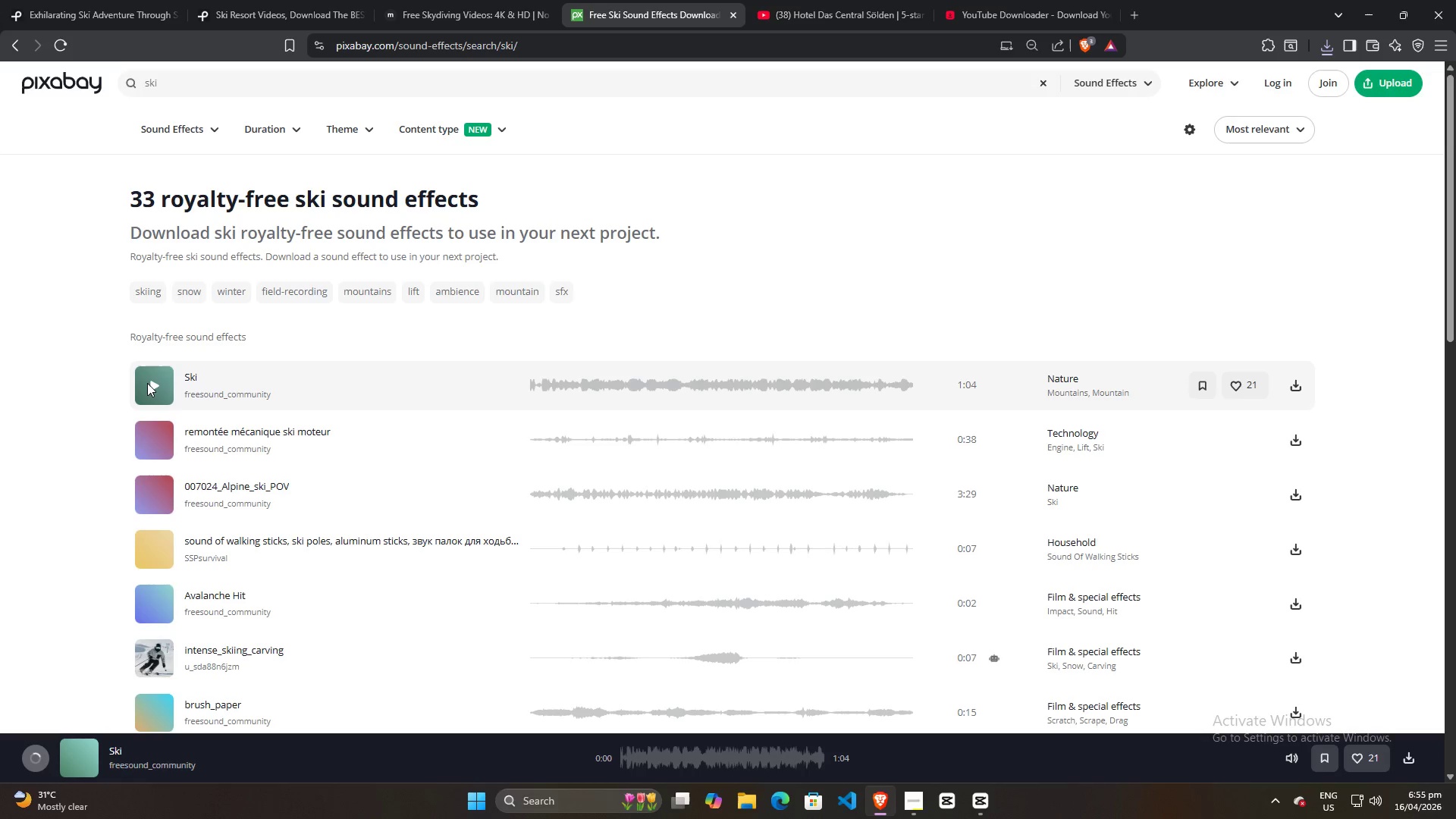 
left_click([147, 383])
 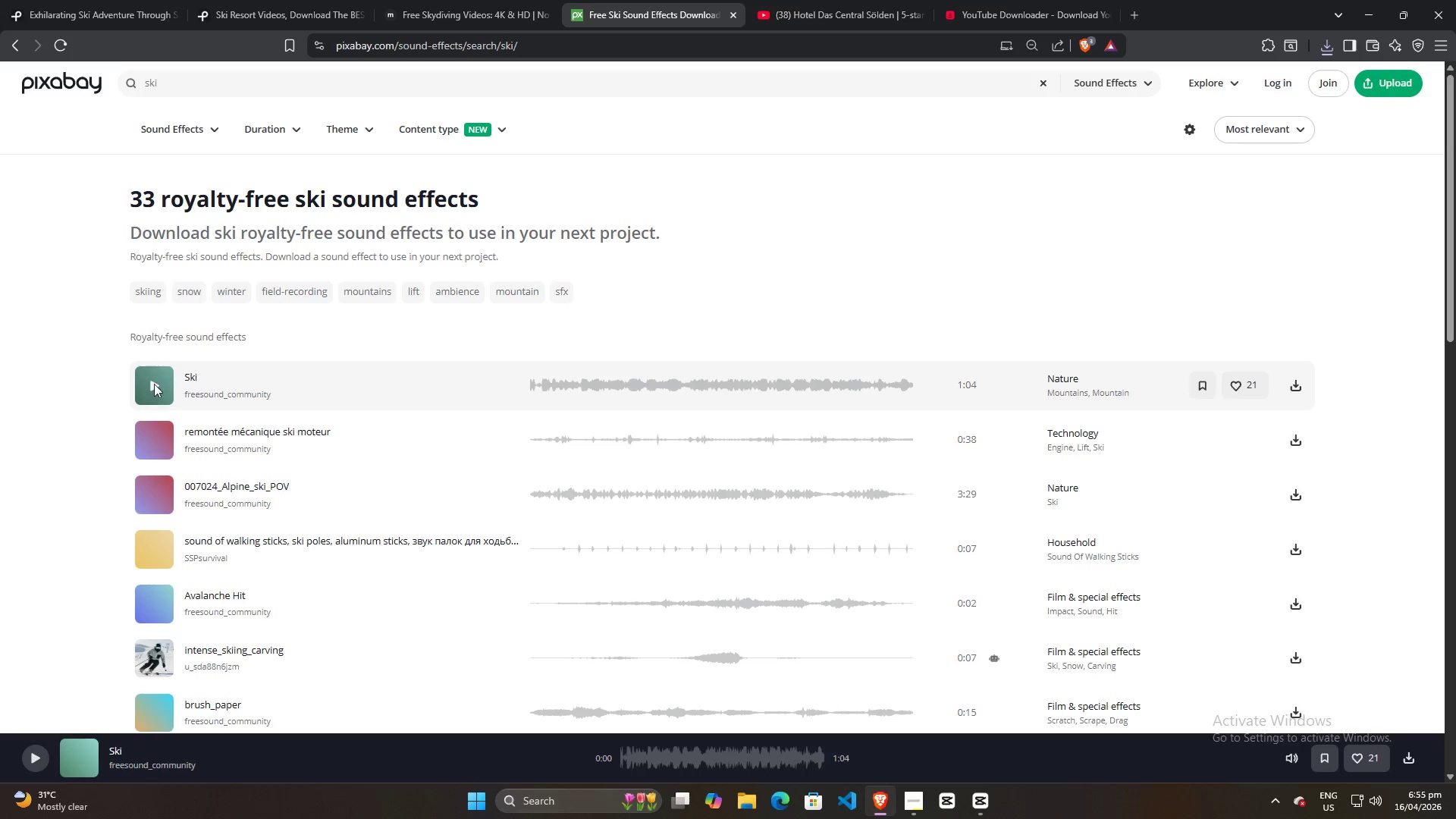 
left_click([152, 382])
 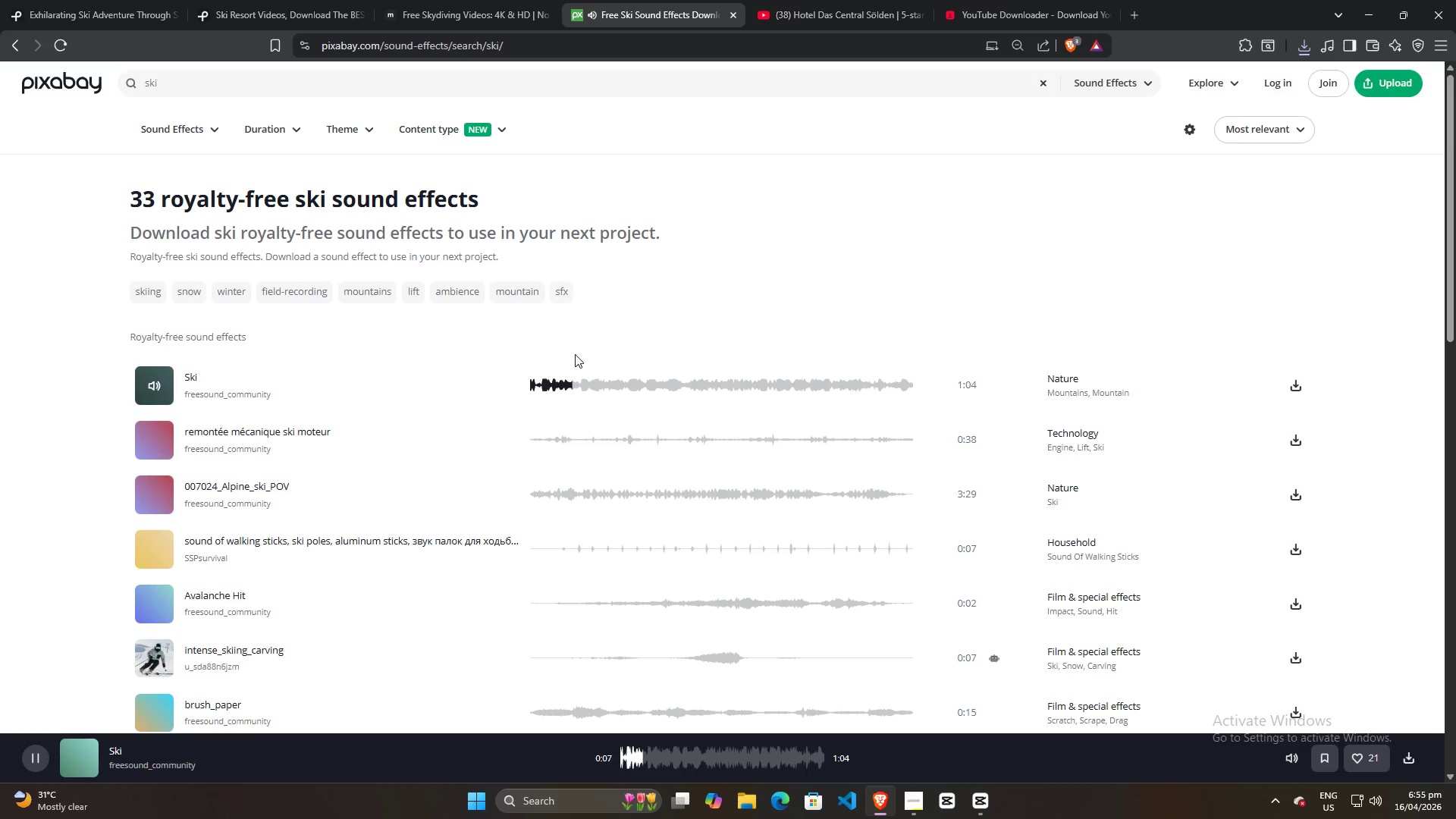 
wait(13.09)
 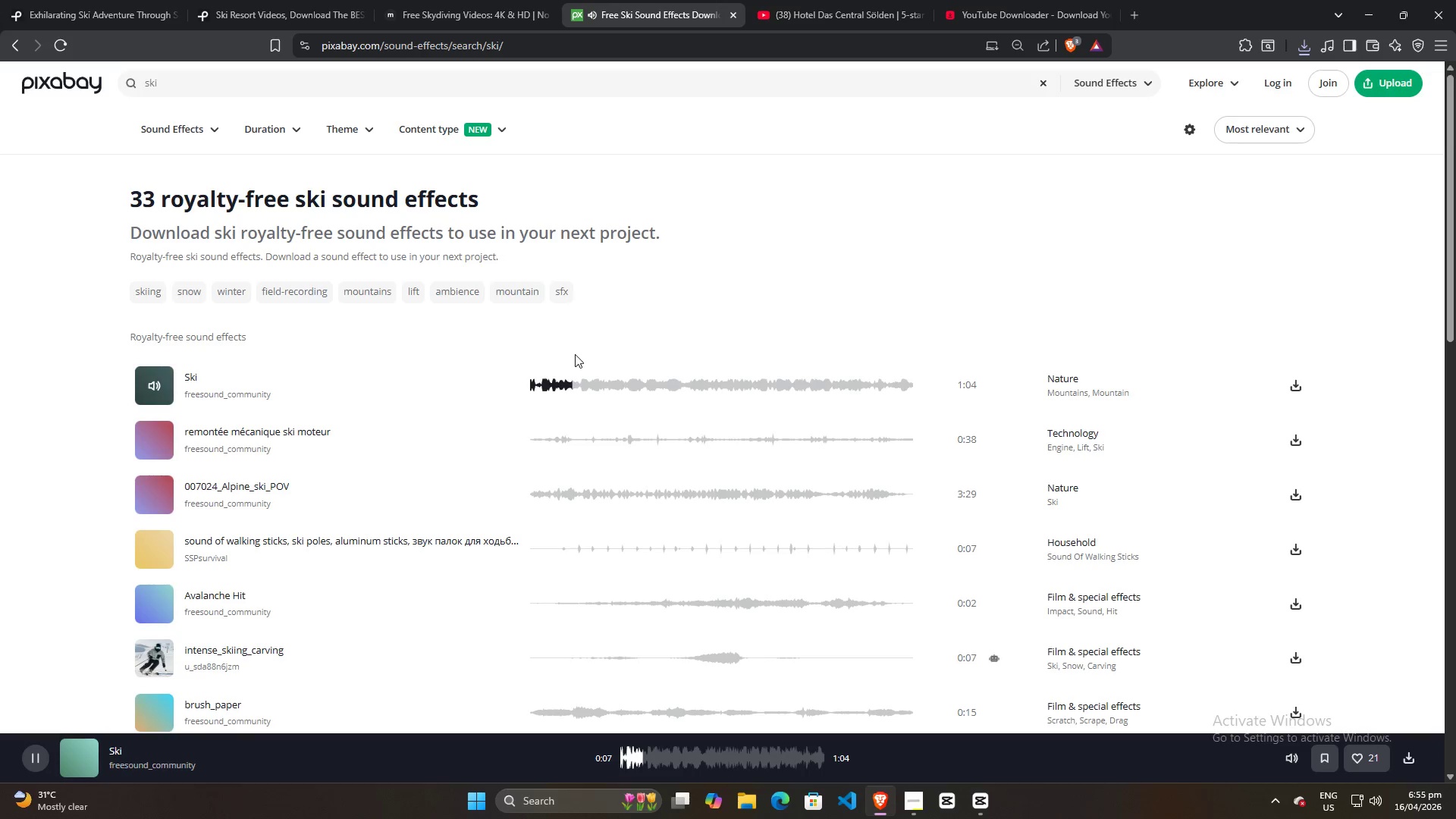 
left_click([150, 549])
 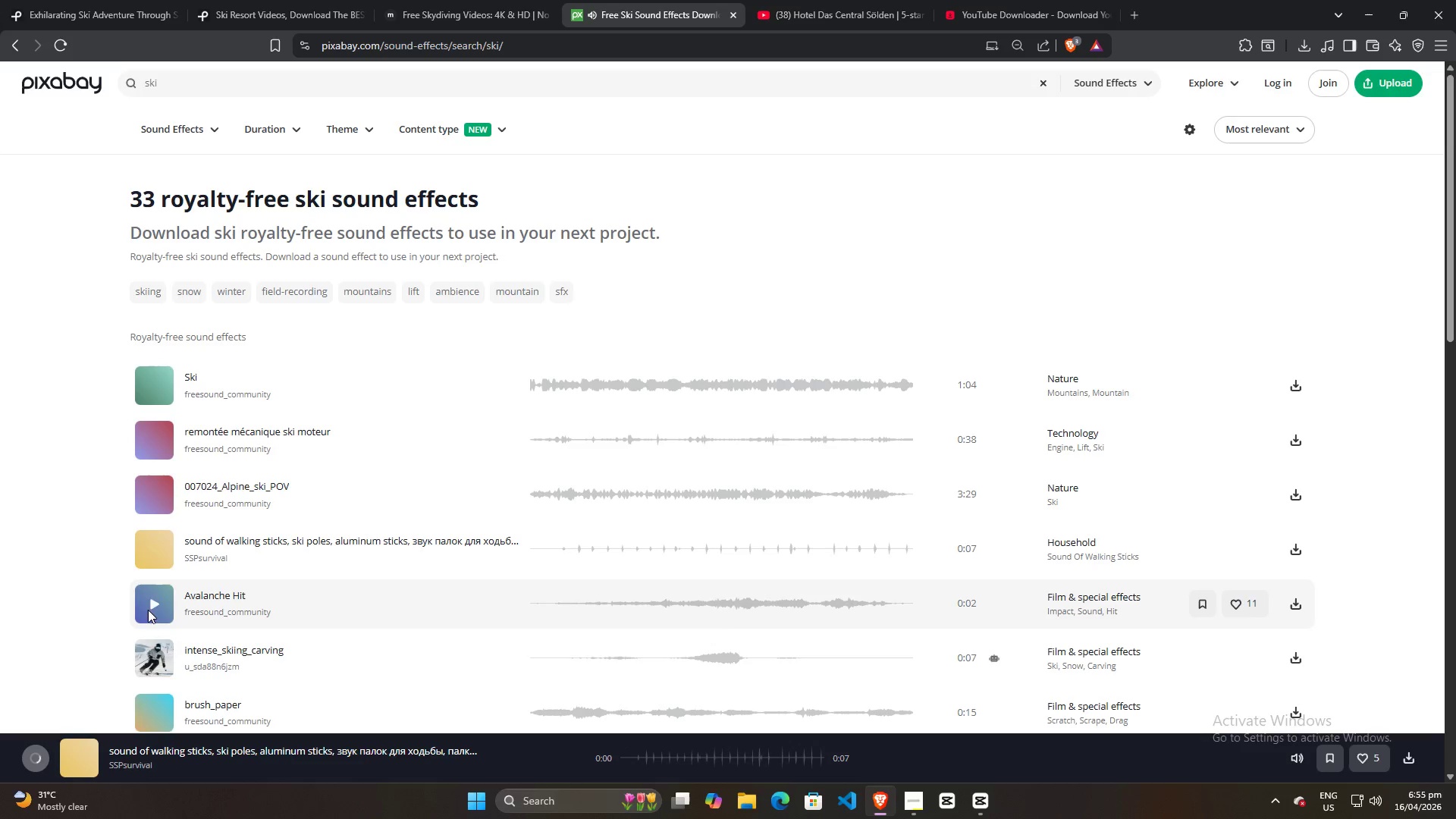 
left_click([152, 657])
 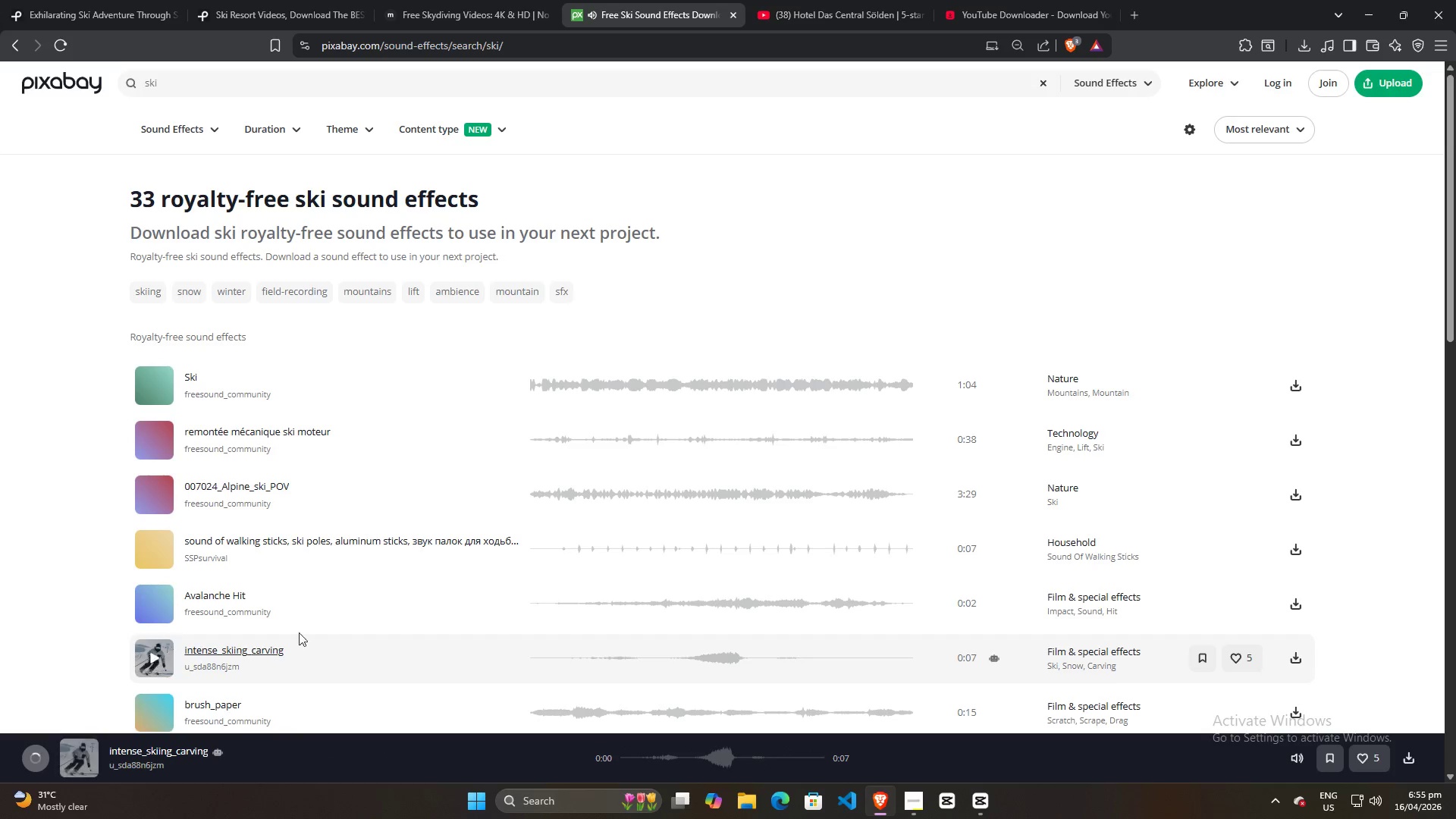 
scroll: coordinate [470, 583], scroll_direction: down, amount: 3.0
 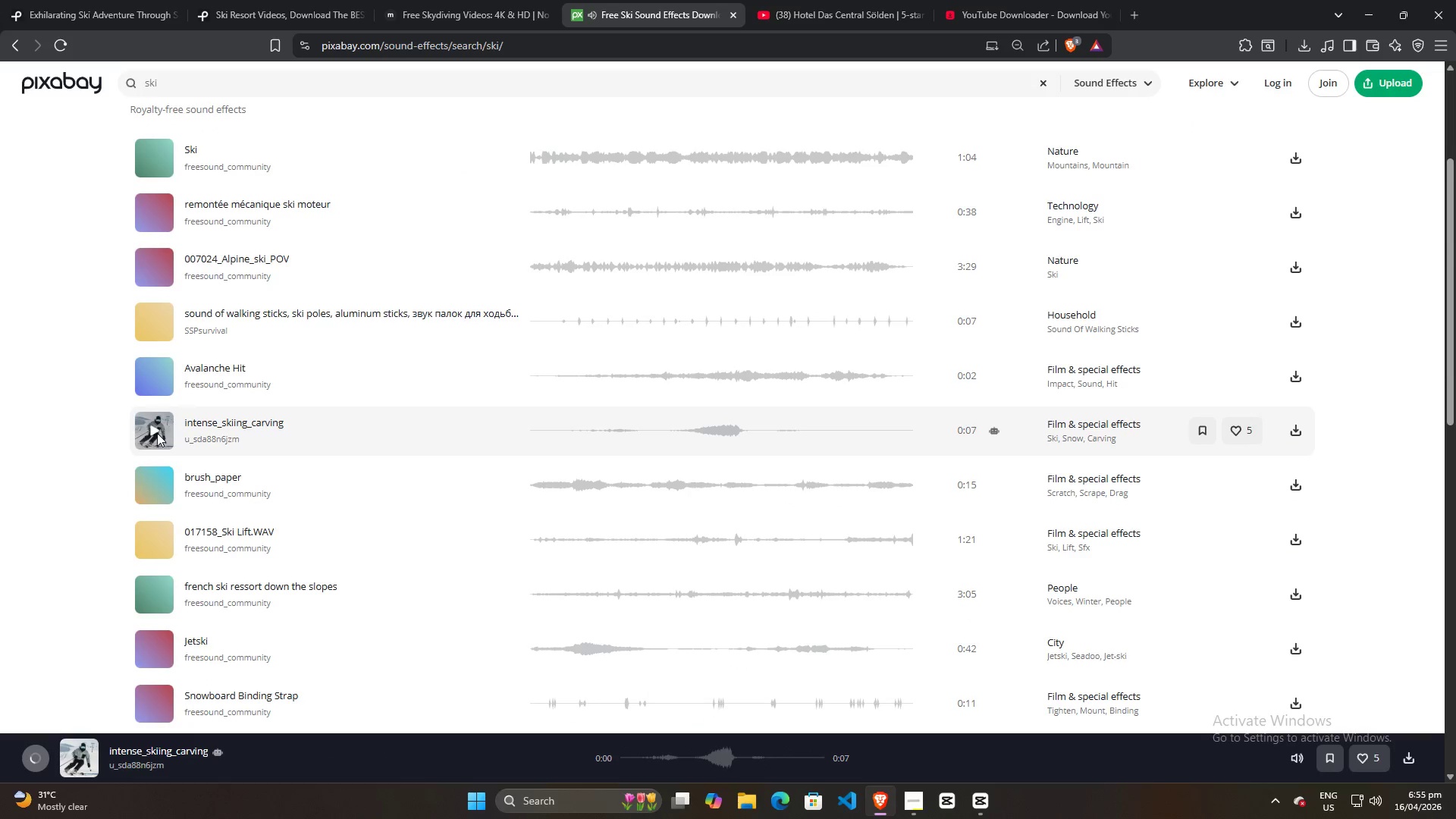 
left_click([154, 428])
 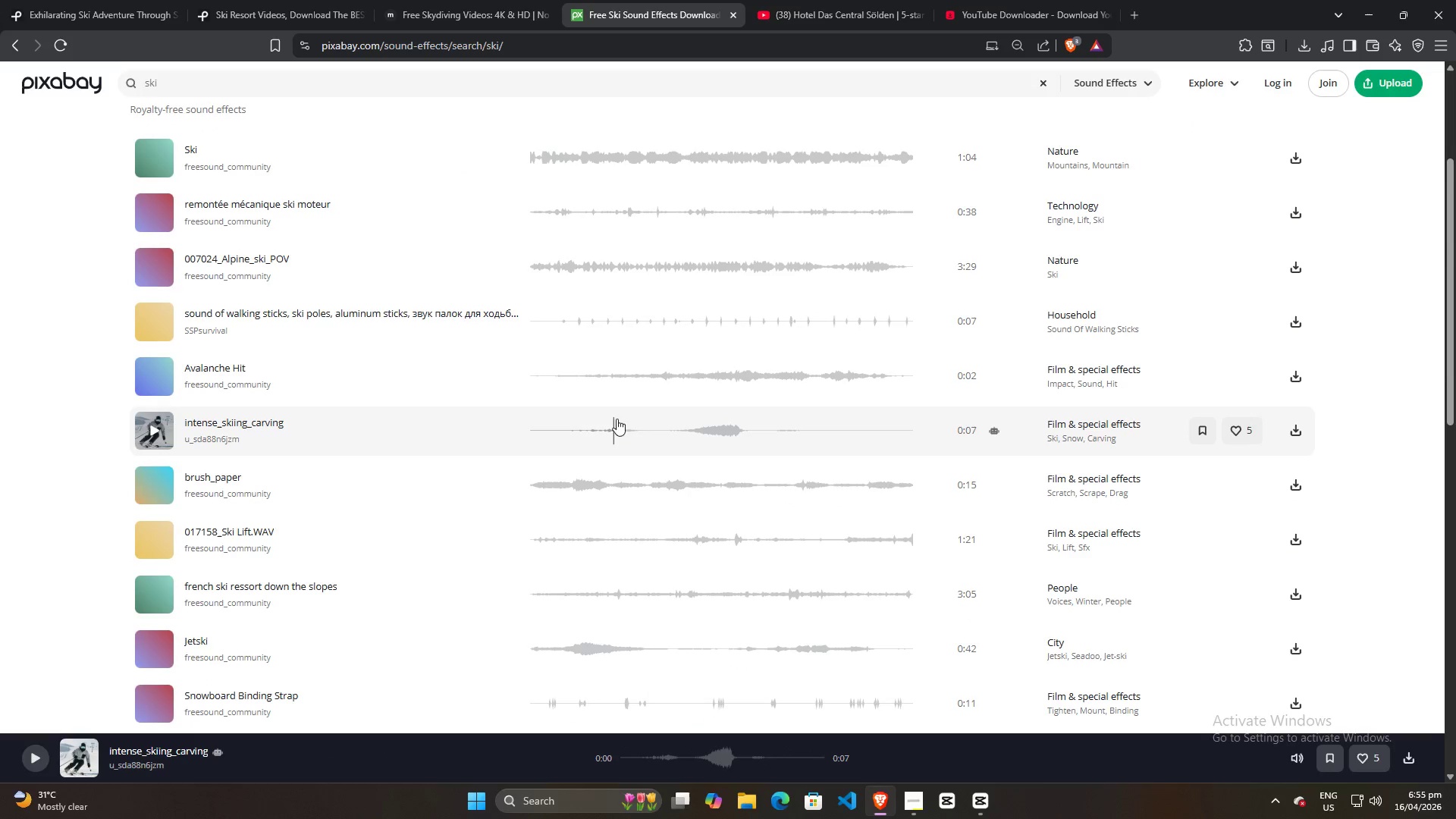 
left_click([660, 403])
 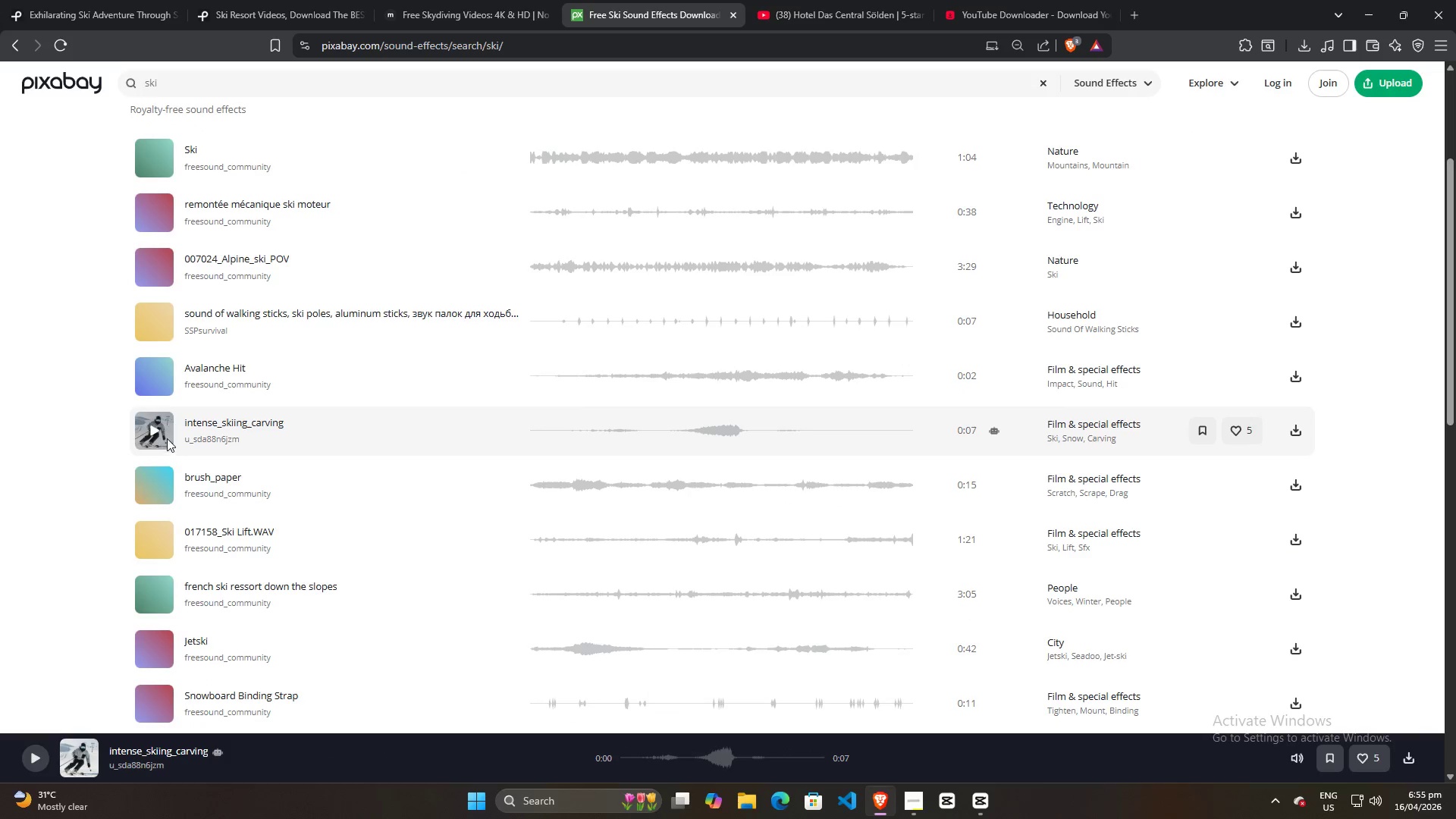 
left_click([154, 430])
 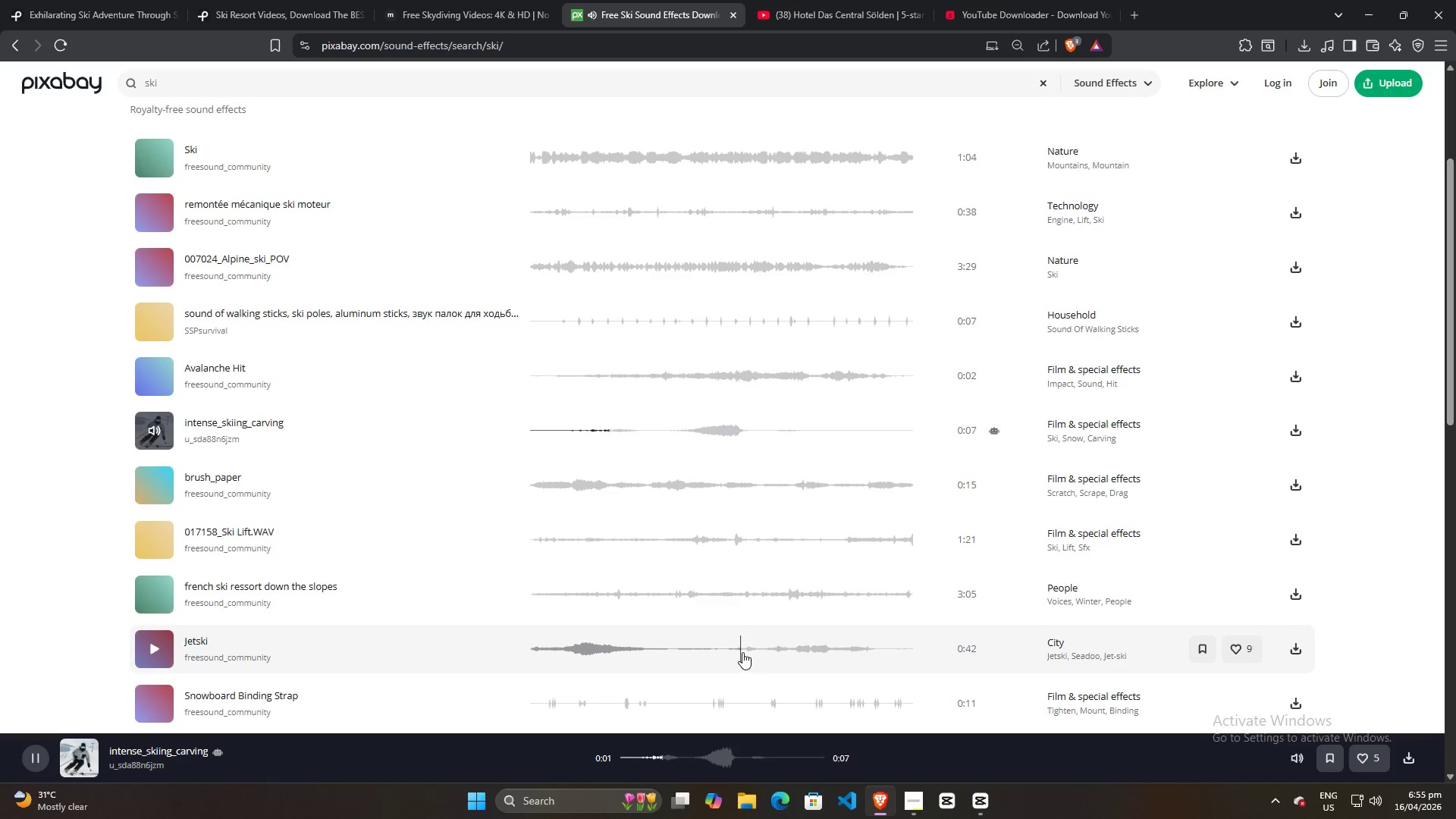 
wait(8.89)
 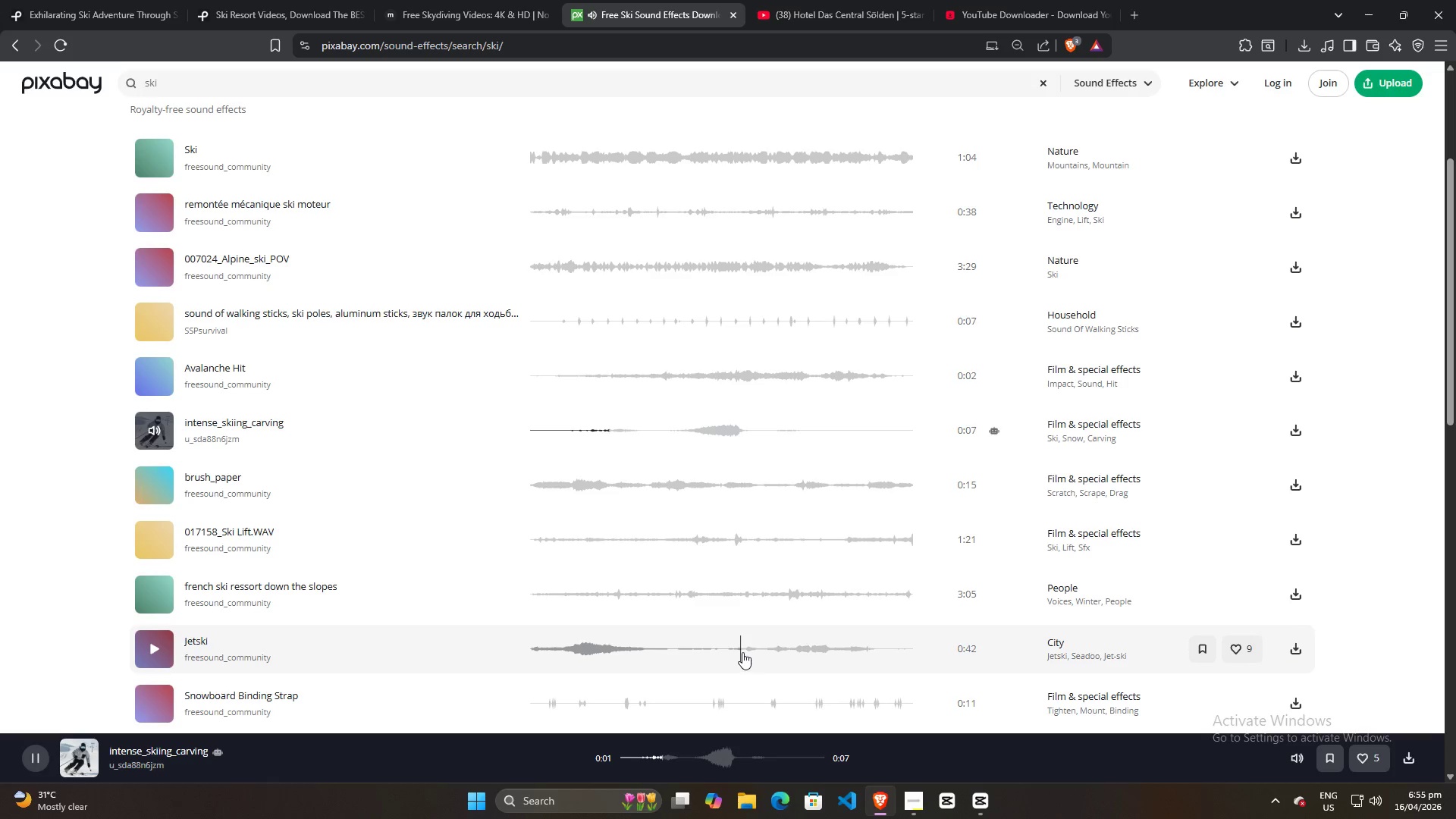 
left_click([152, 431])
 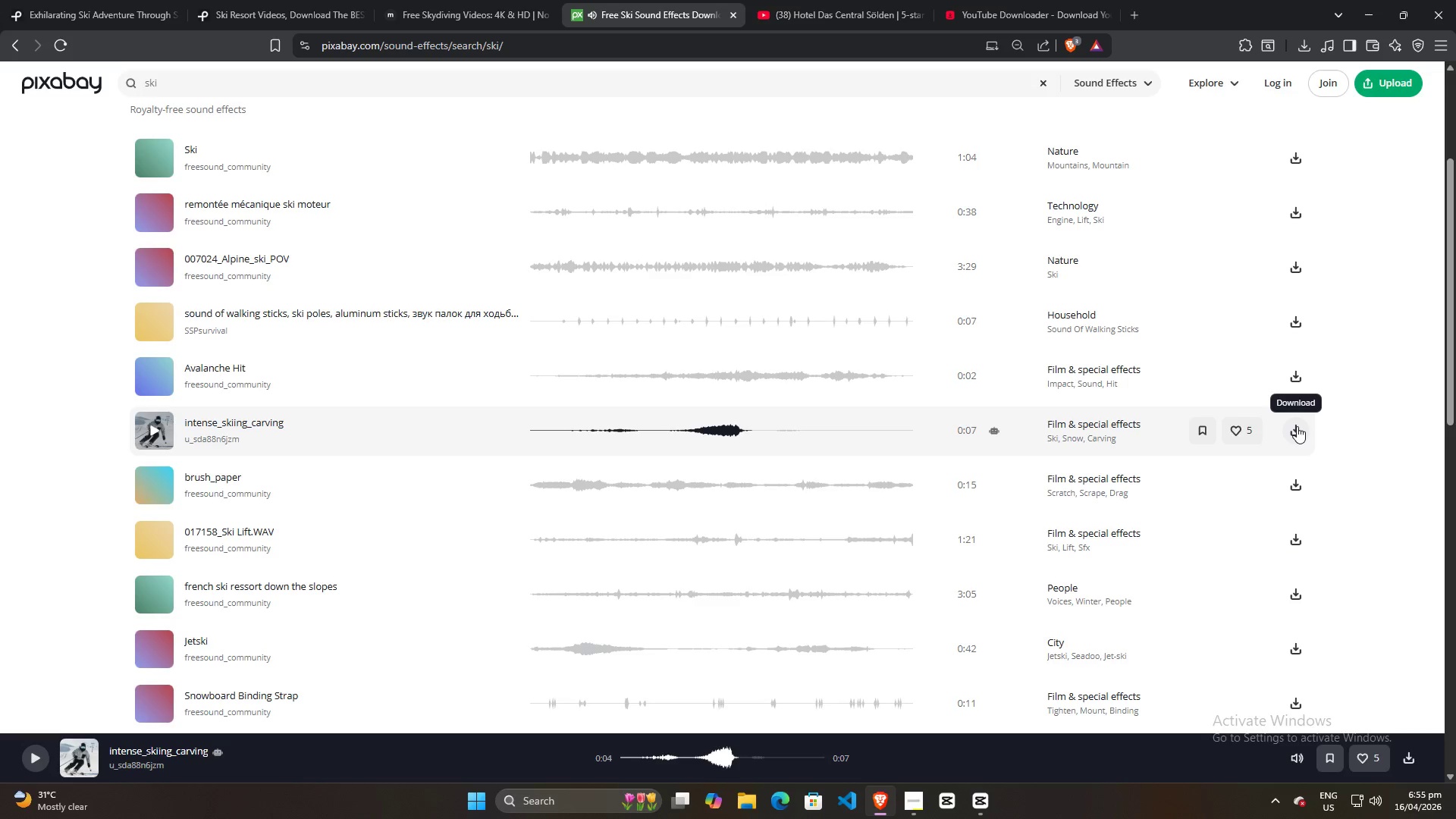 
left_click([1297, 427])
 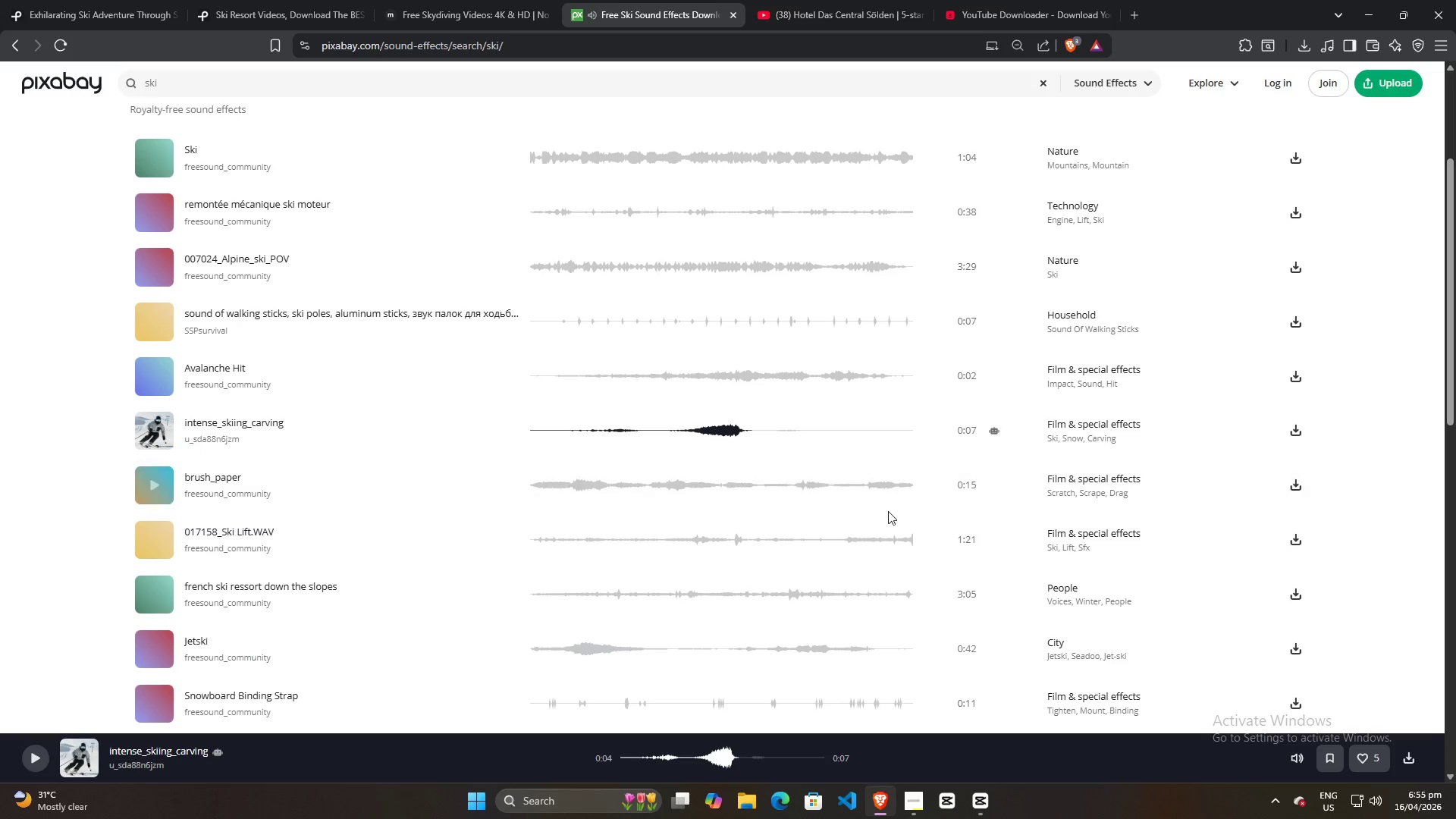 
mouse_move([829, 475])
 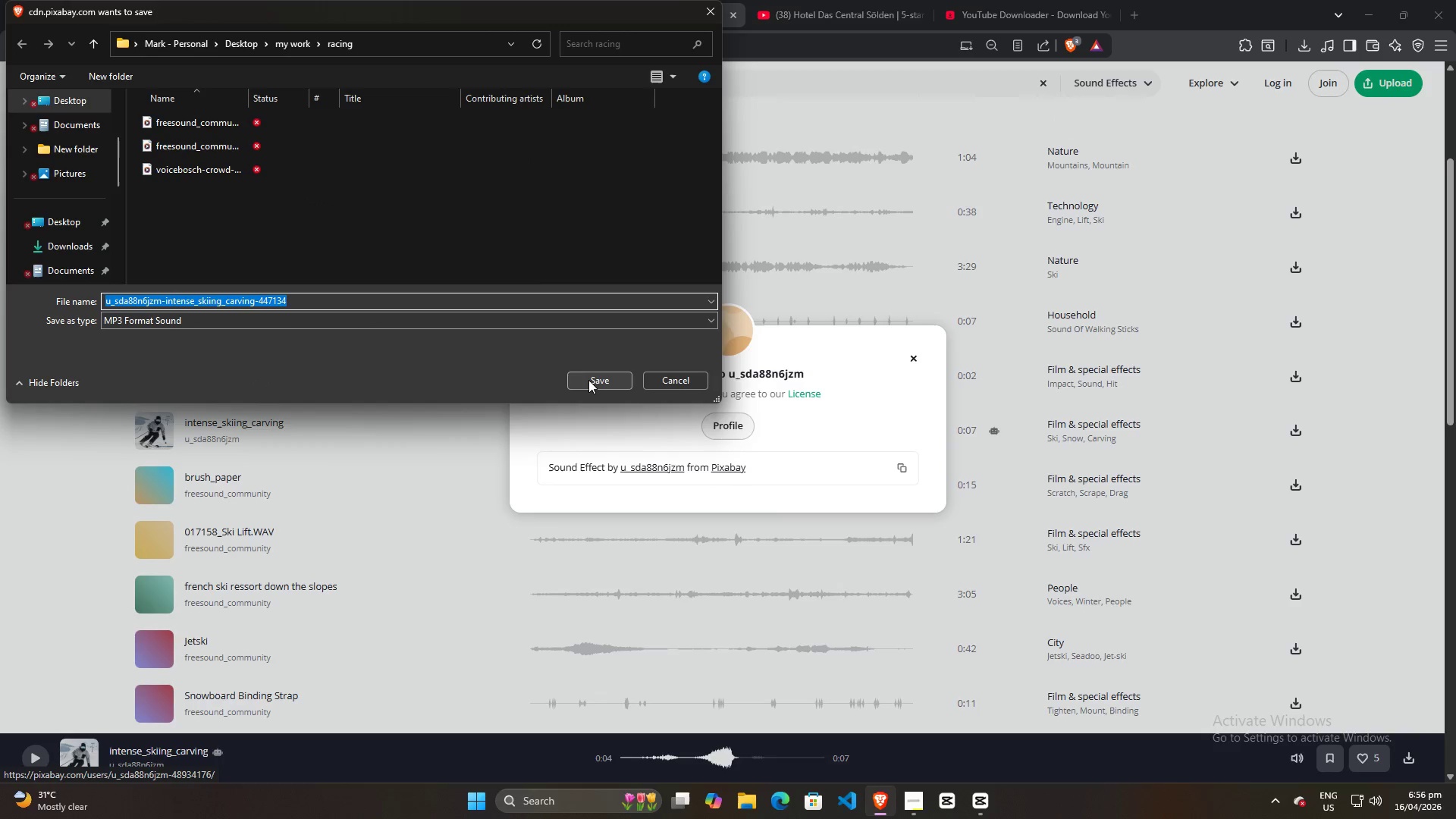 
left_click([589, 381])
 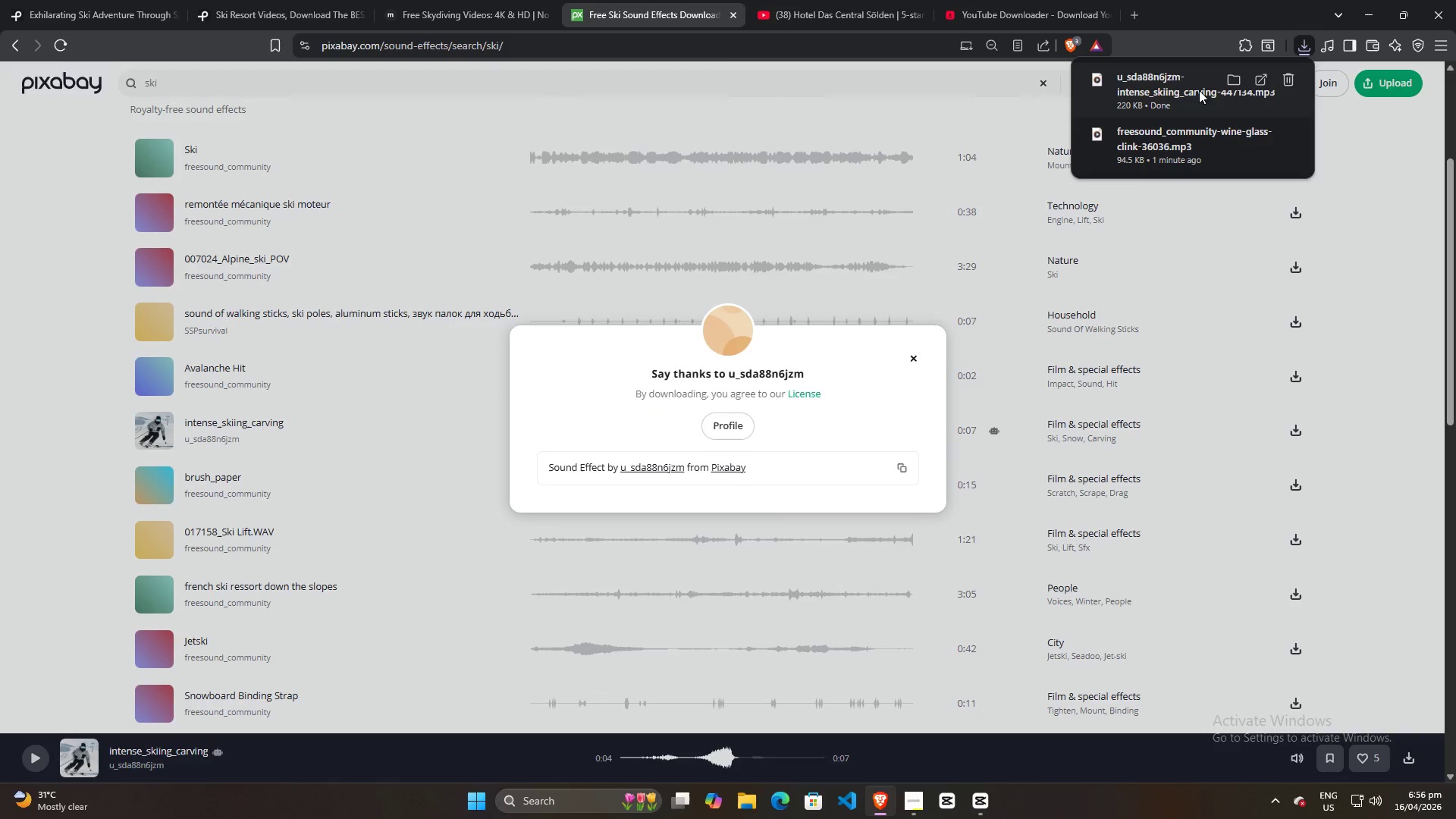 
left_click_drag(start_coordinate=[1148, 89], to_coordinate=[312, 369])
 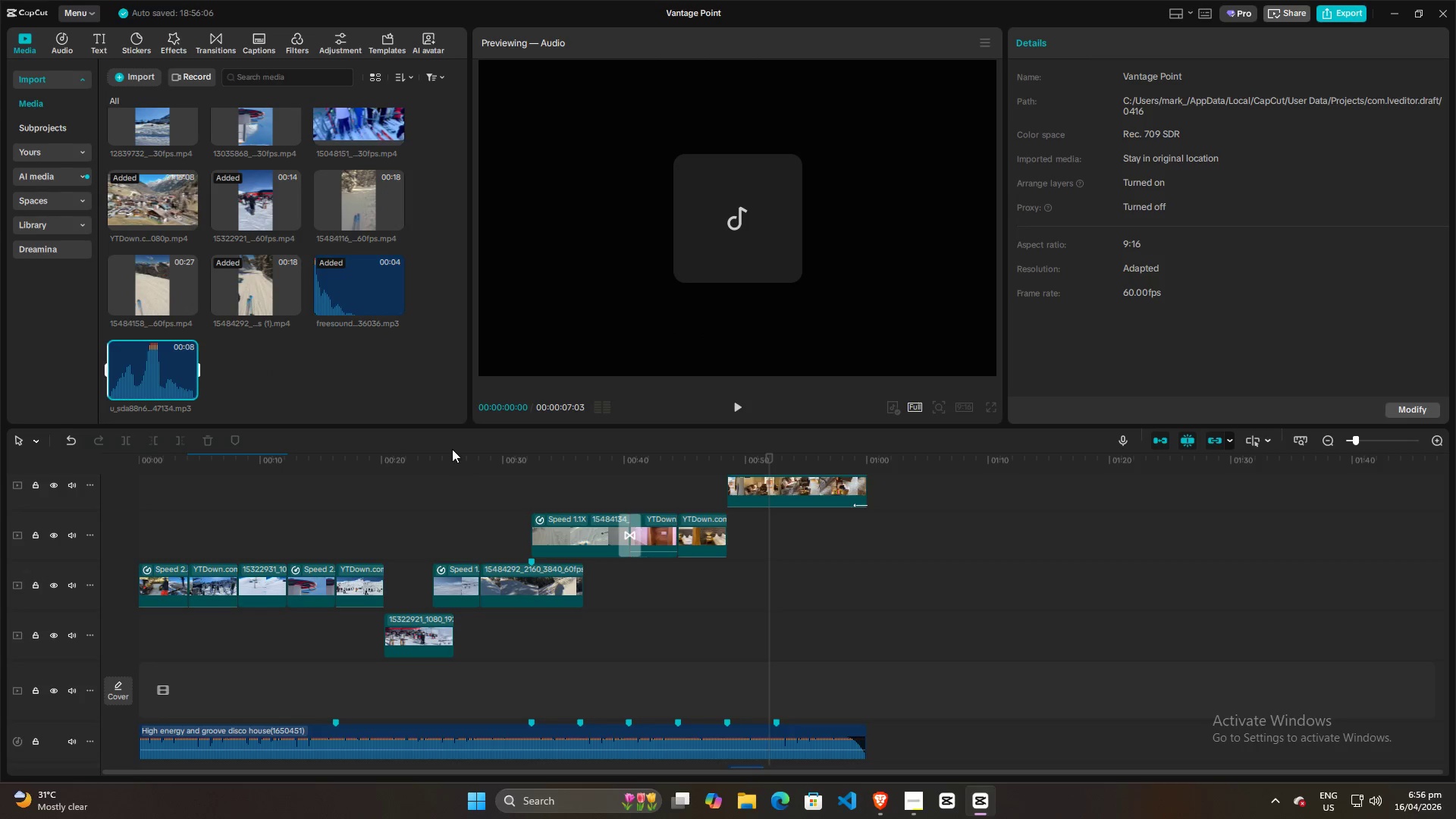 
scroll: coordinate [445, 441], scroll_direction: down, amount: 4.0
 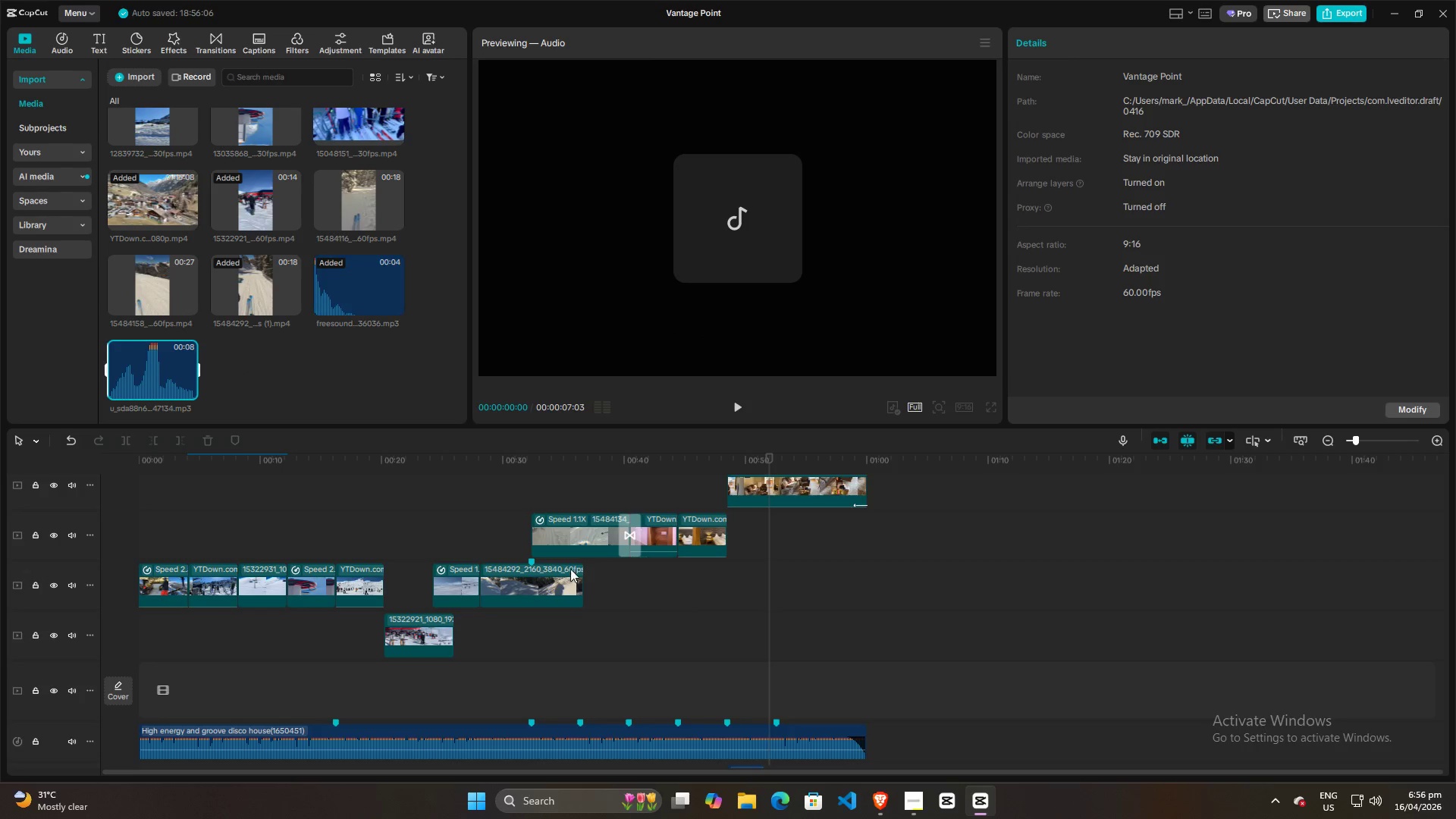 
left_click([438, 513])
 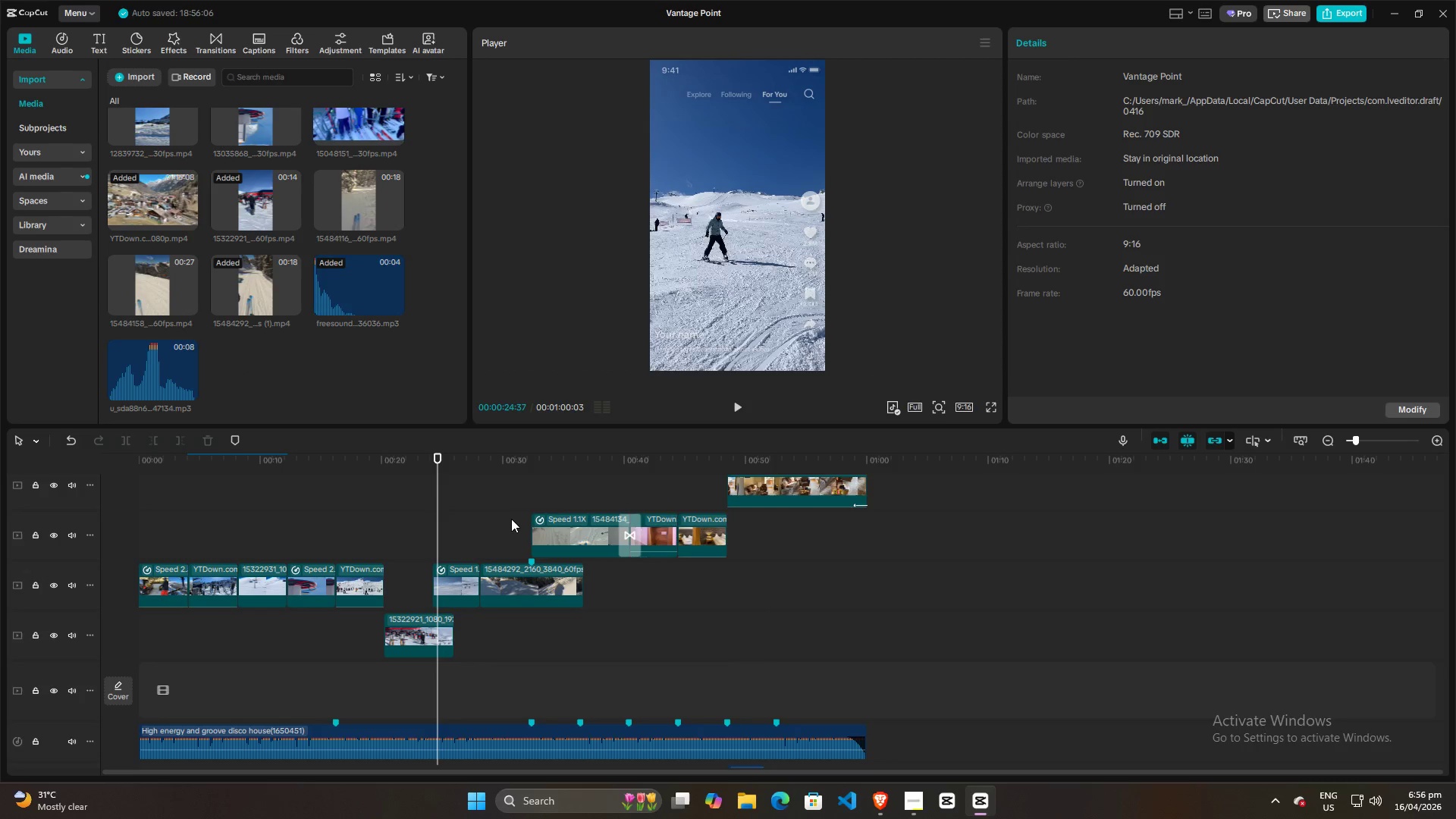 
left_click([511, 519])
 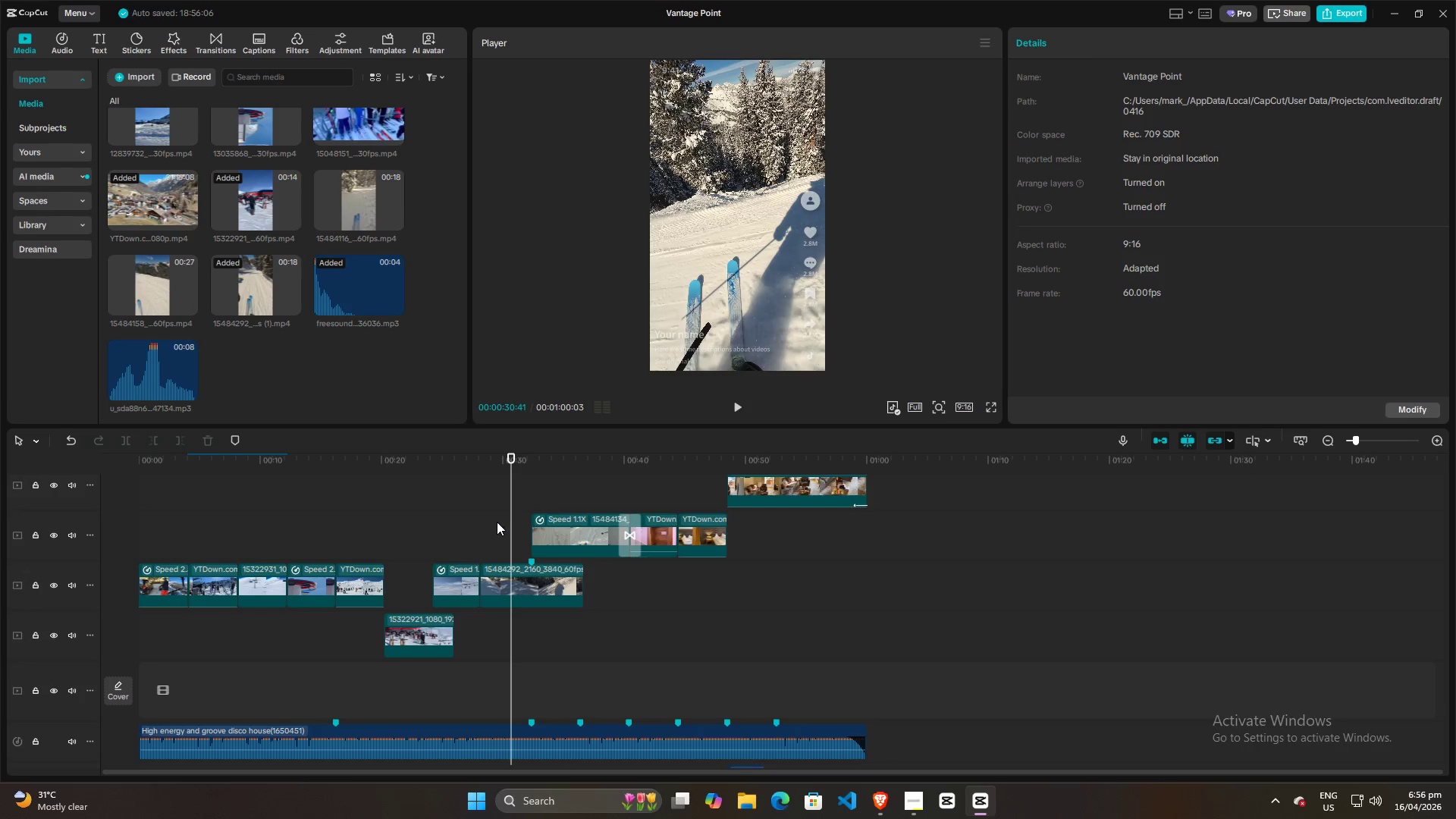 
left_click([491, 522])
 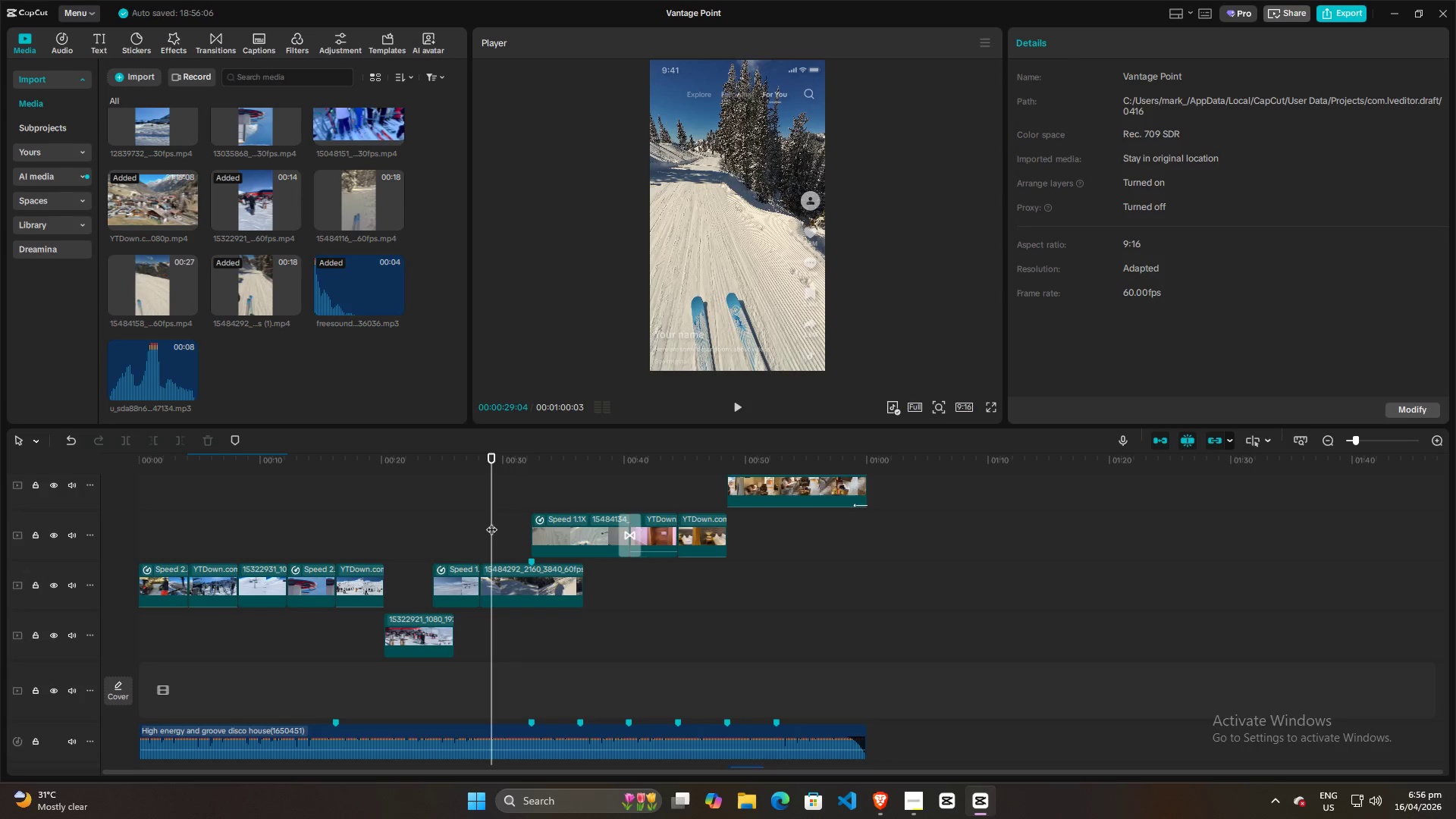 
scroll: coordinate [491, 522], scroll_direction: down, amount: 2.0
 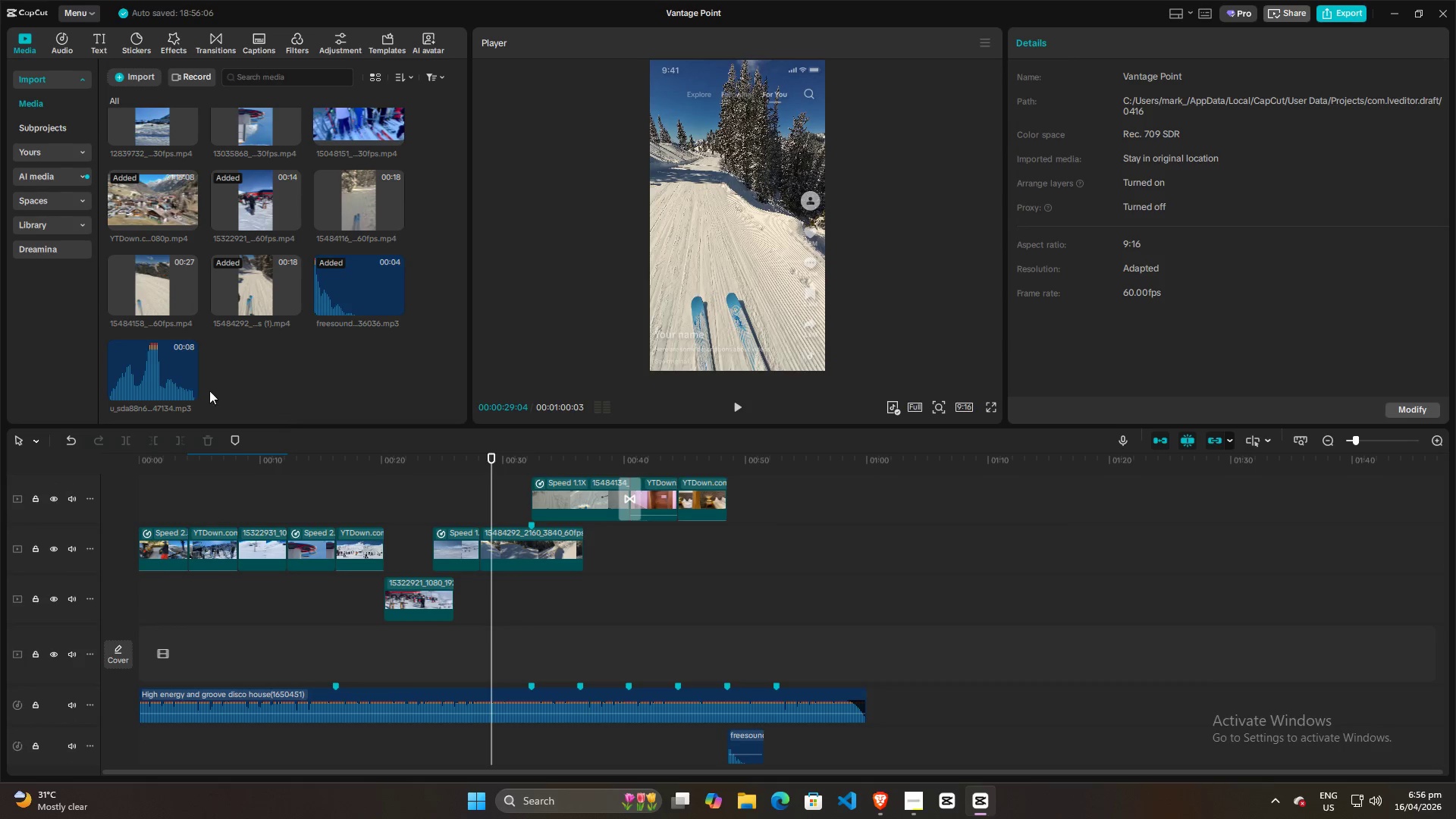 
left_click_drag(start_coordinate=[148, 366], to_coordinate=[479, 707])
 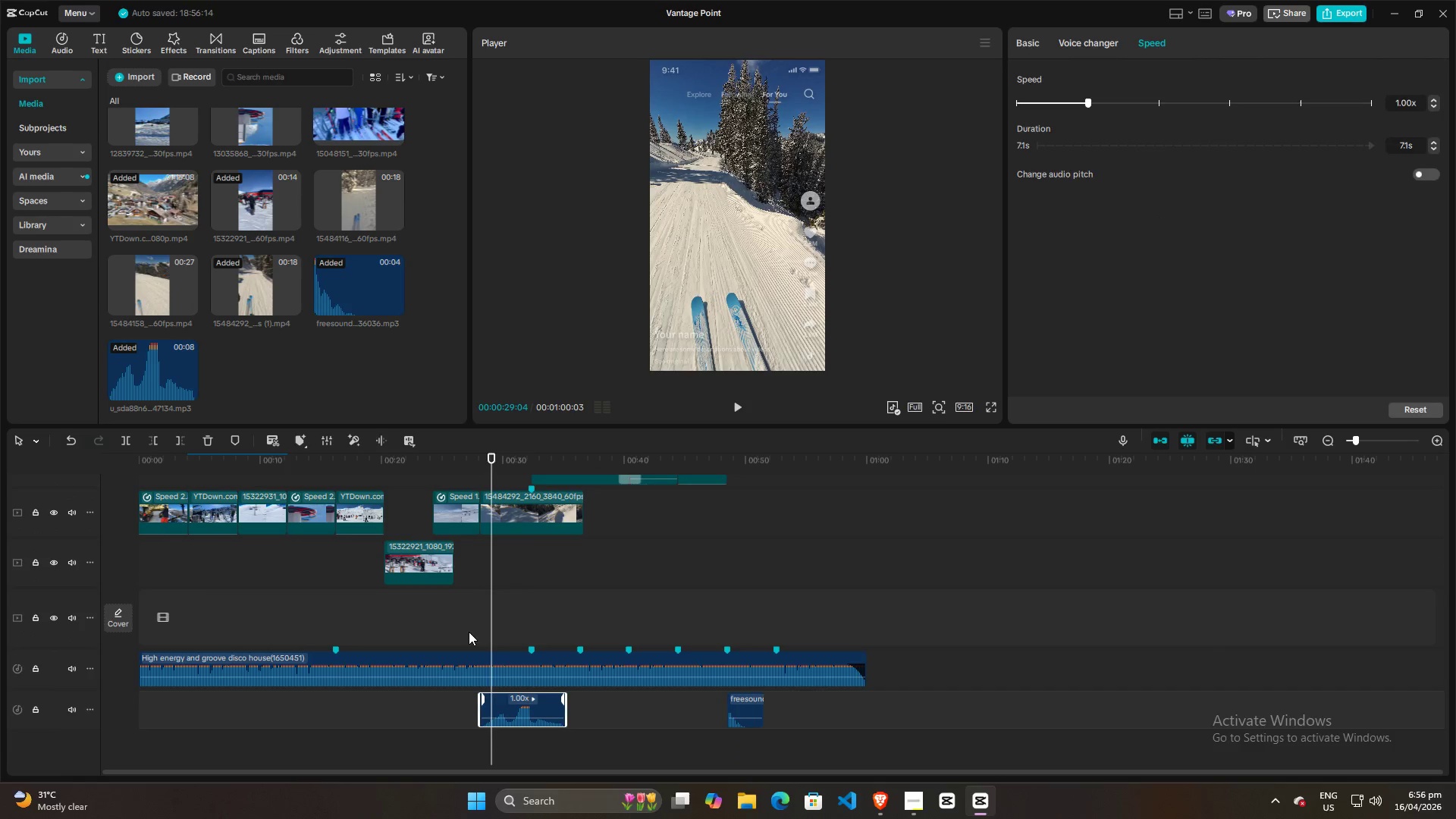 
scroll: coordinate [527, 739], scroll_direction: down, amount: 2.0
 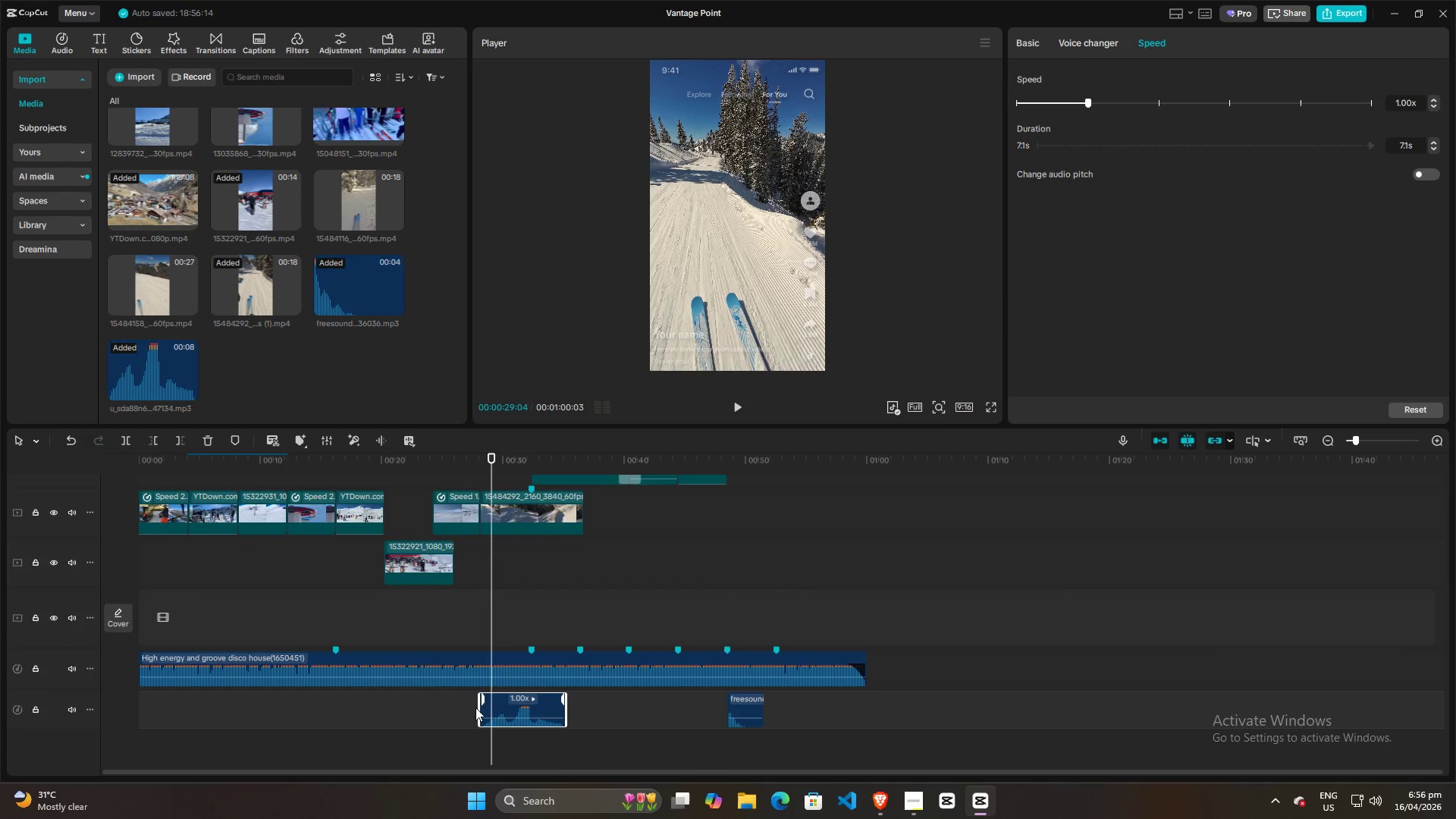 
left_click([469, 632])
 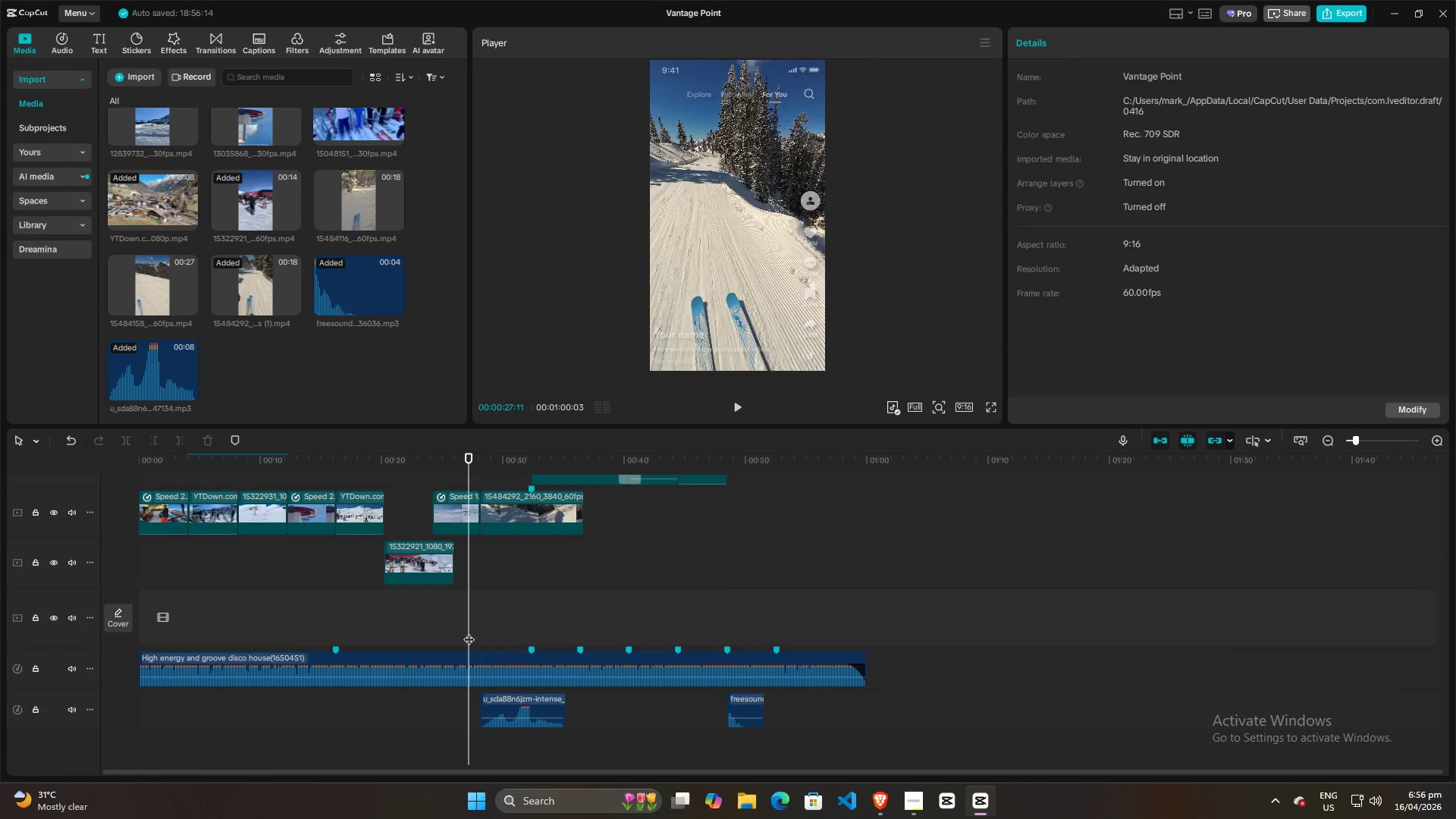 
key(Space)
 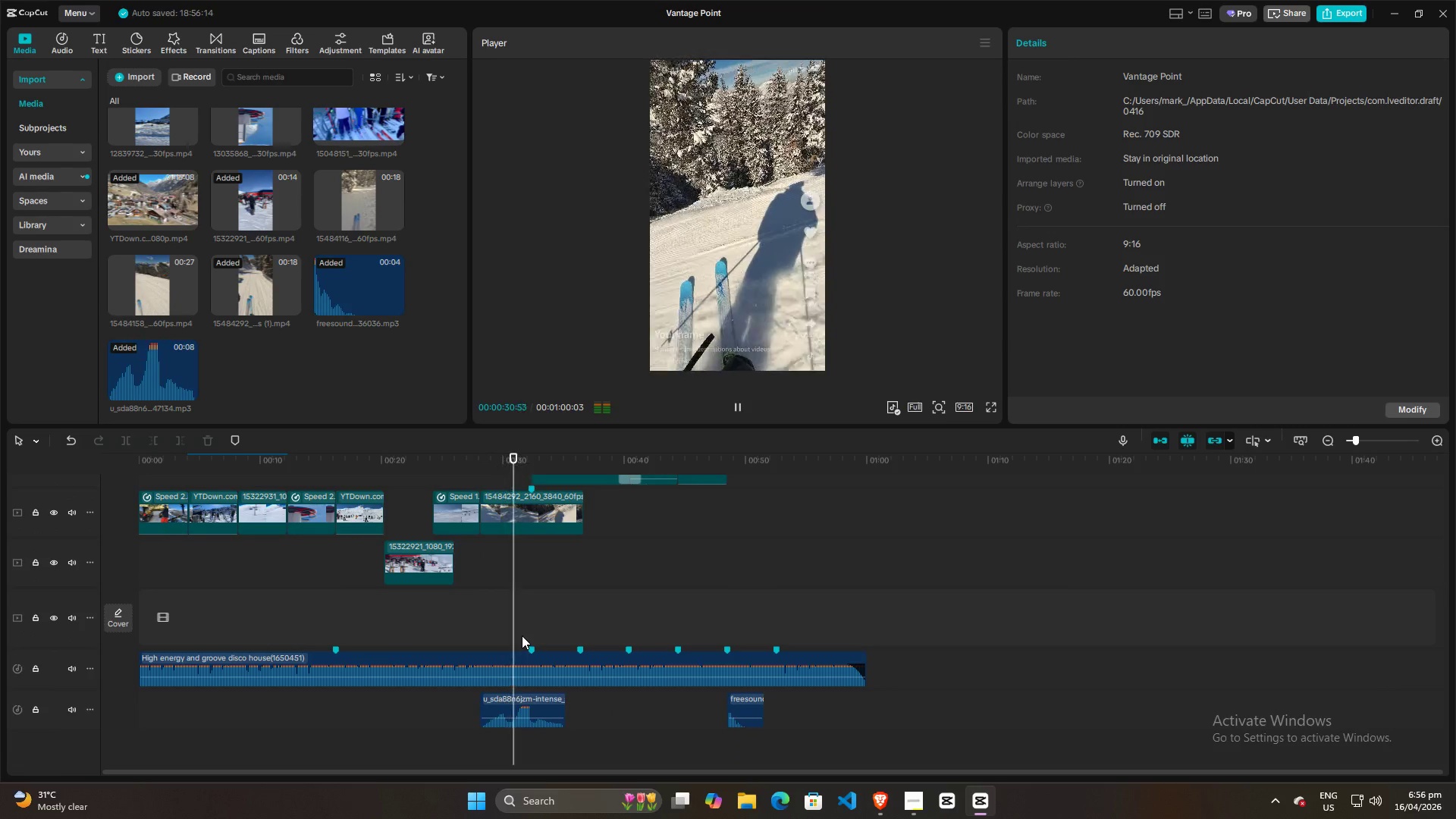 
wait(5.28)
 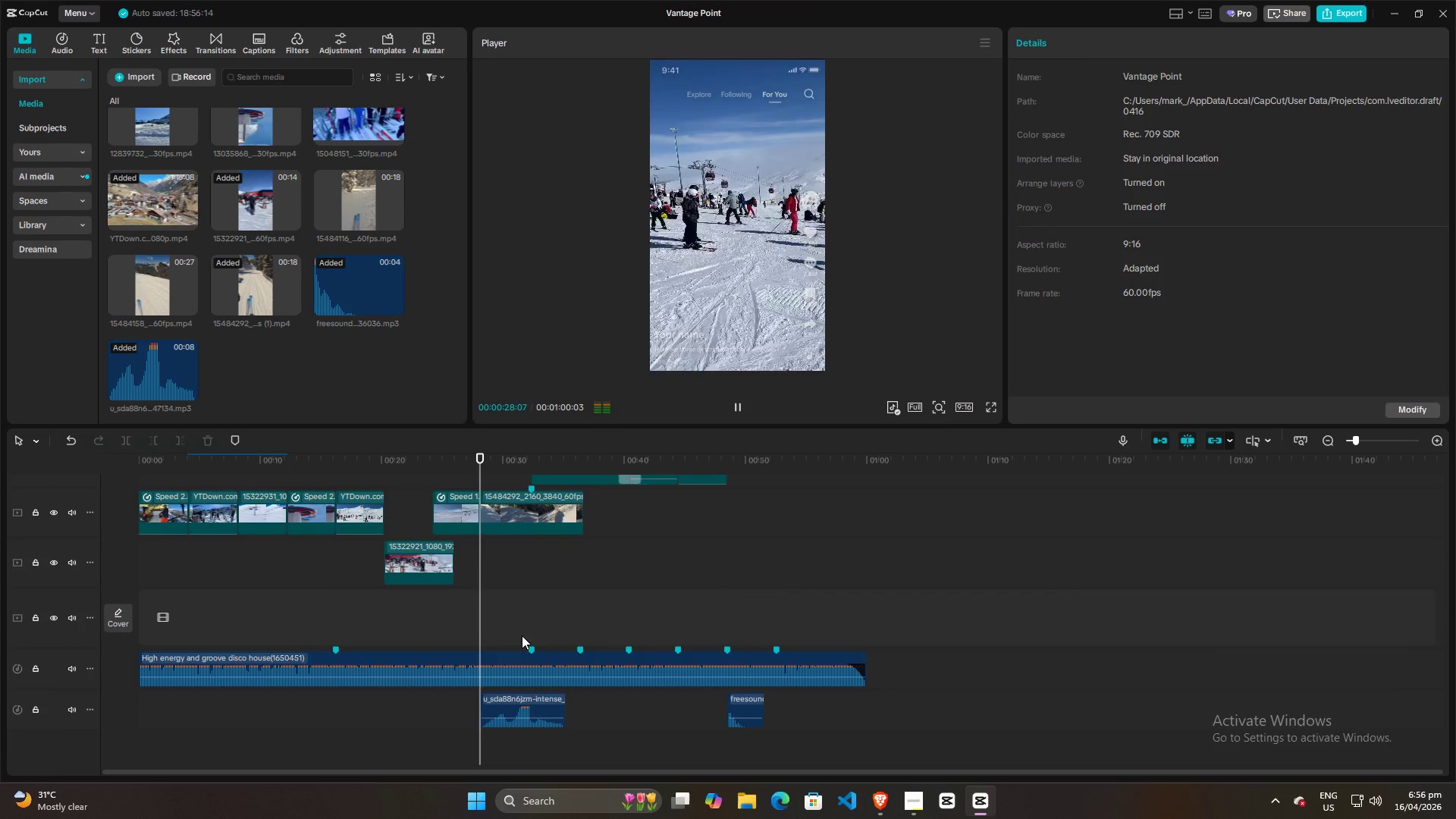 
key(Space)
 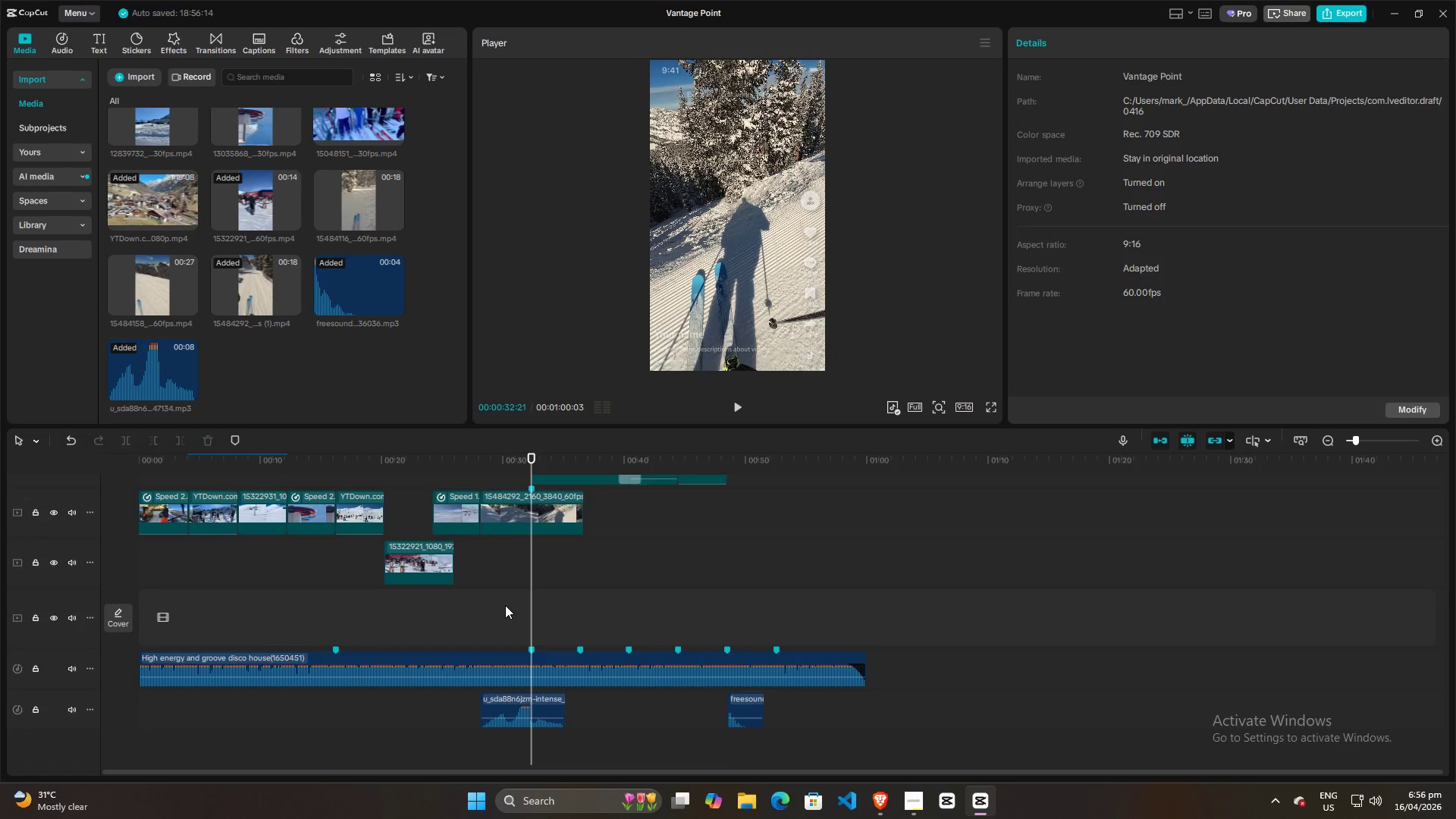 
left_click([505, 605])
 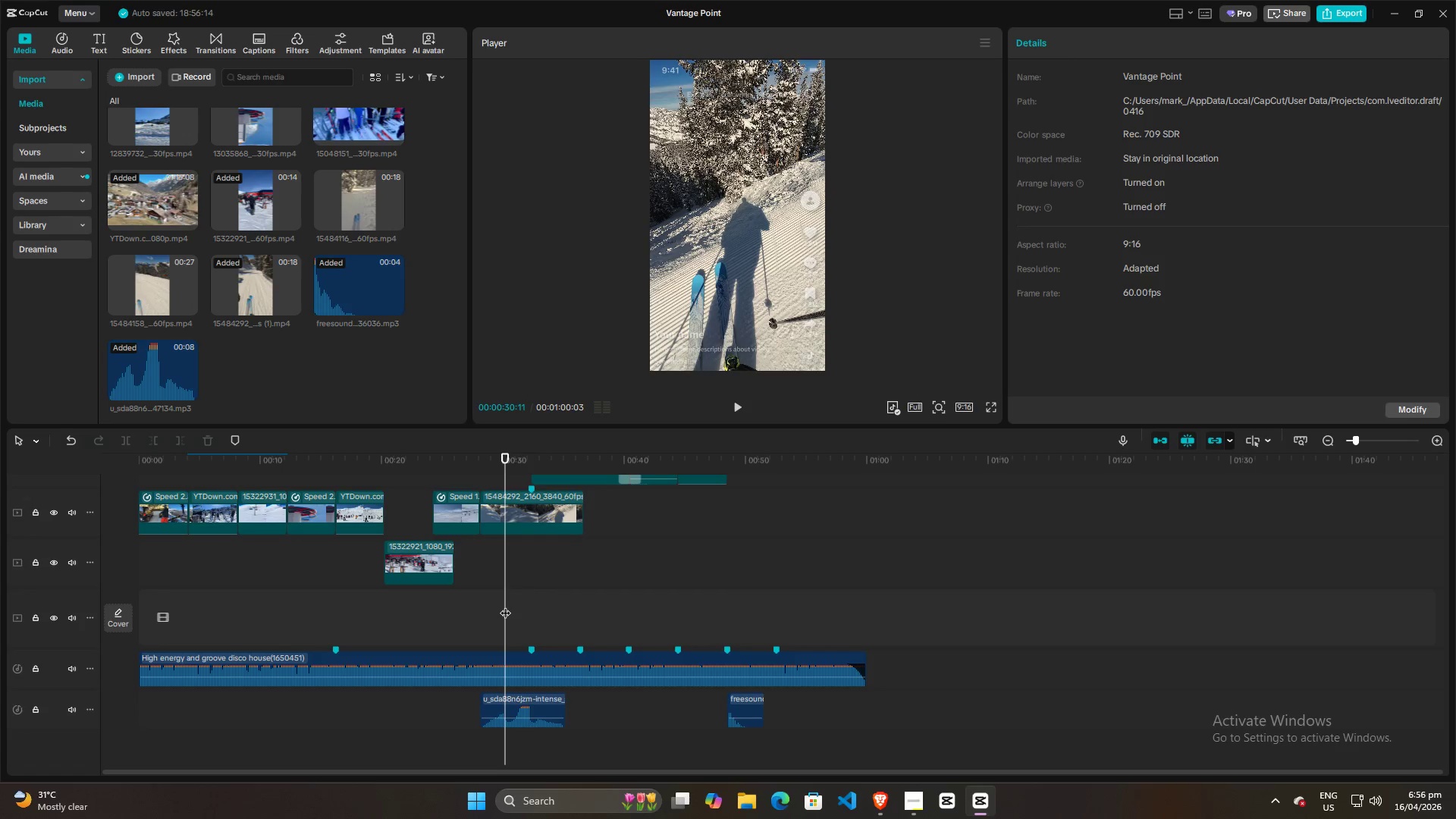 
key(Space)
 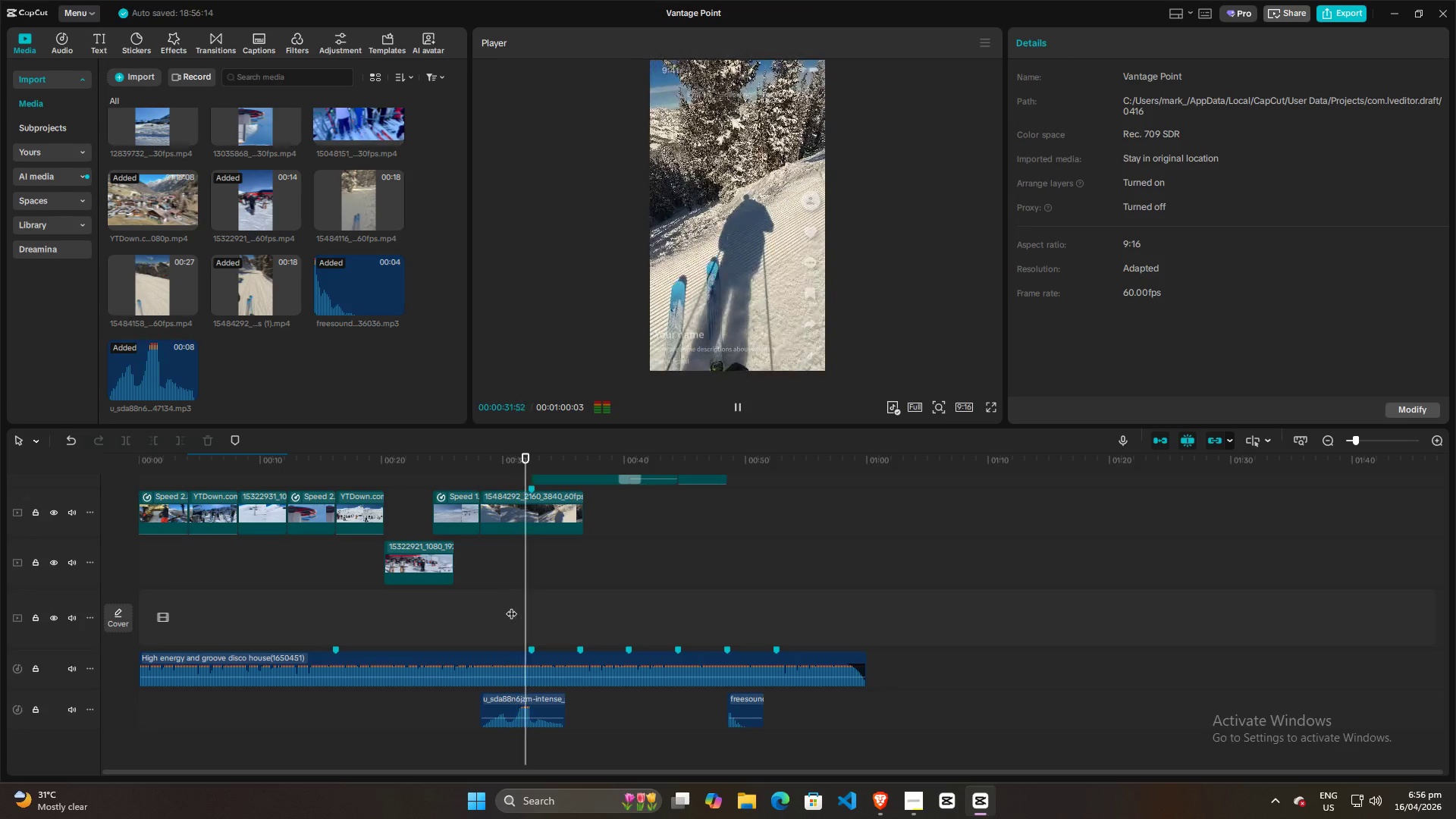 
key(Space)
 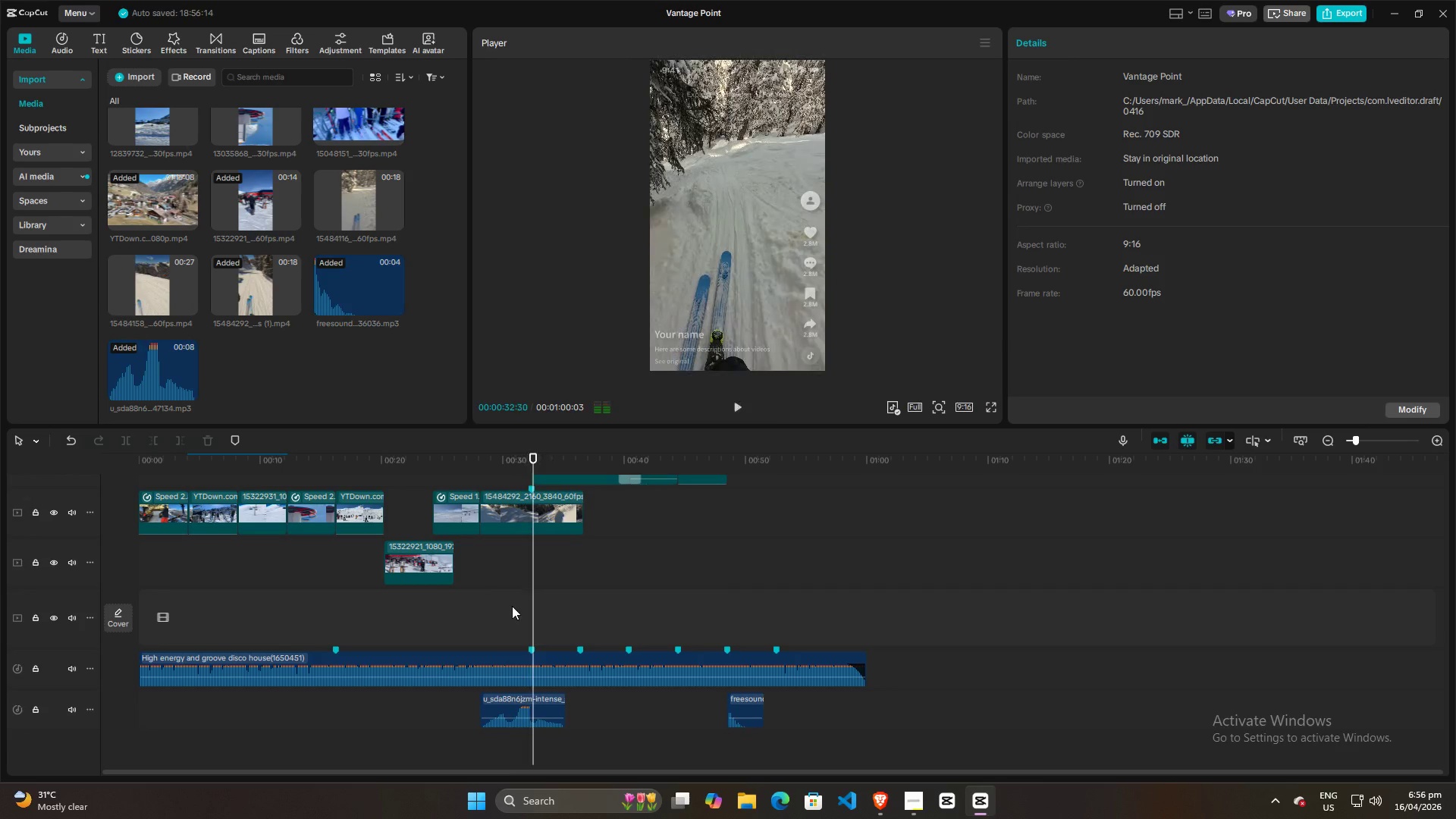 
left_click([512, 606])
 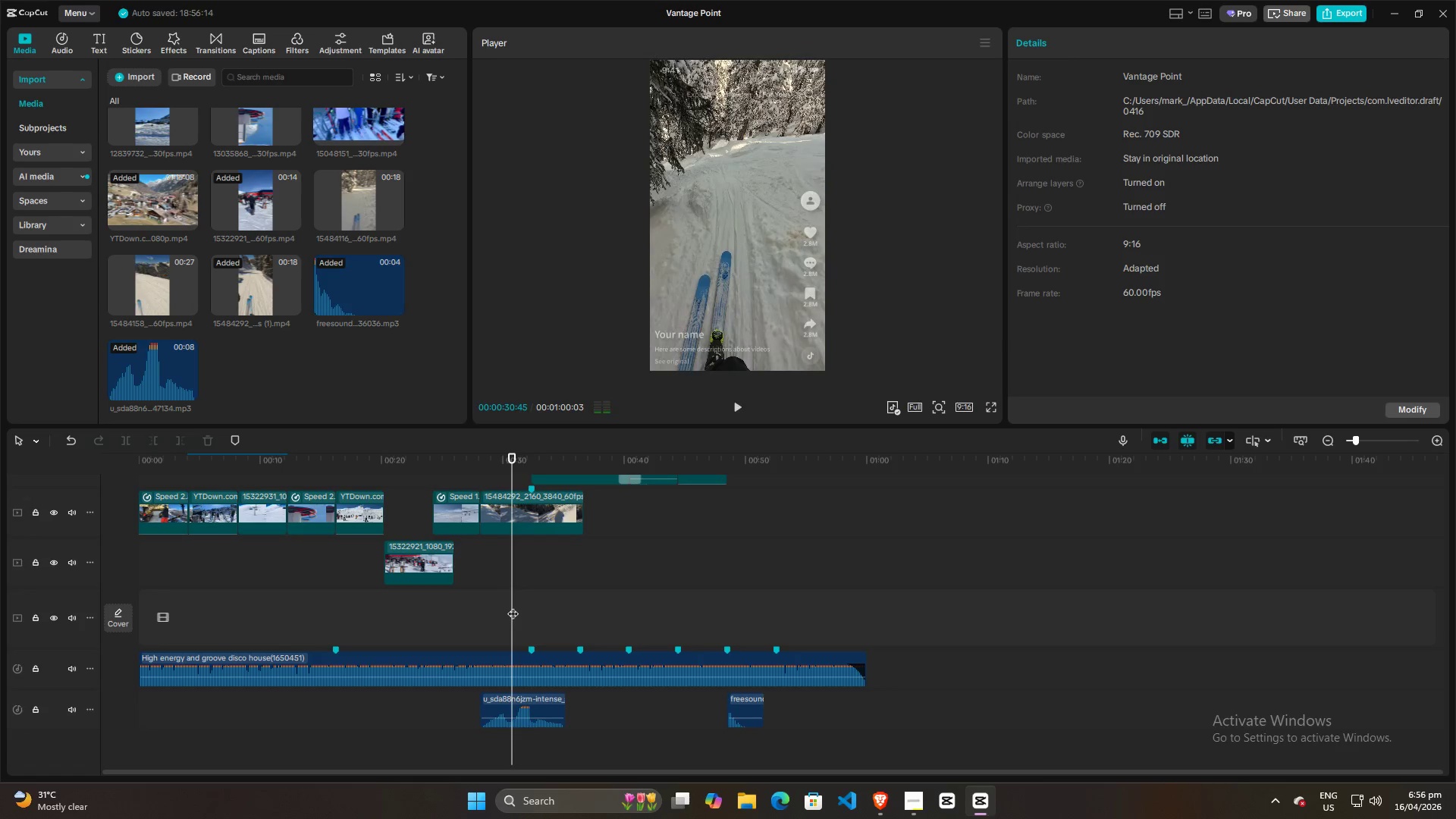 
key(Space)
 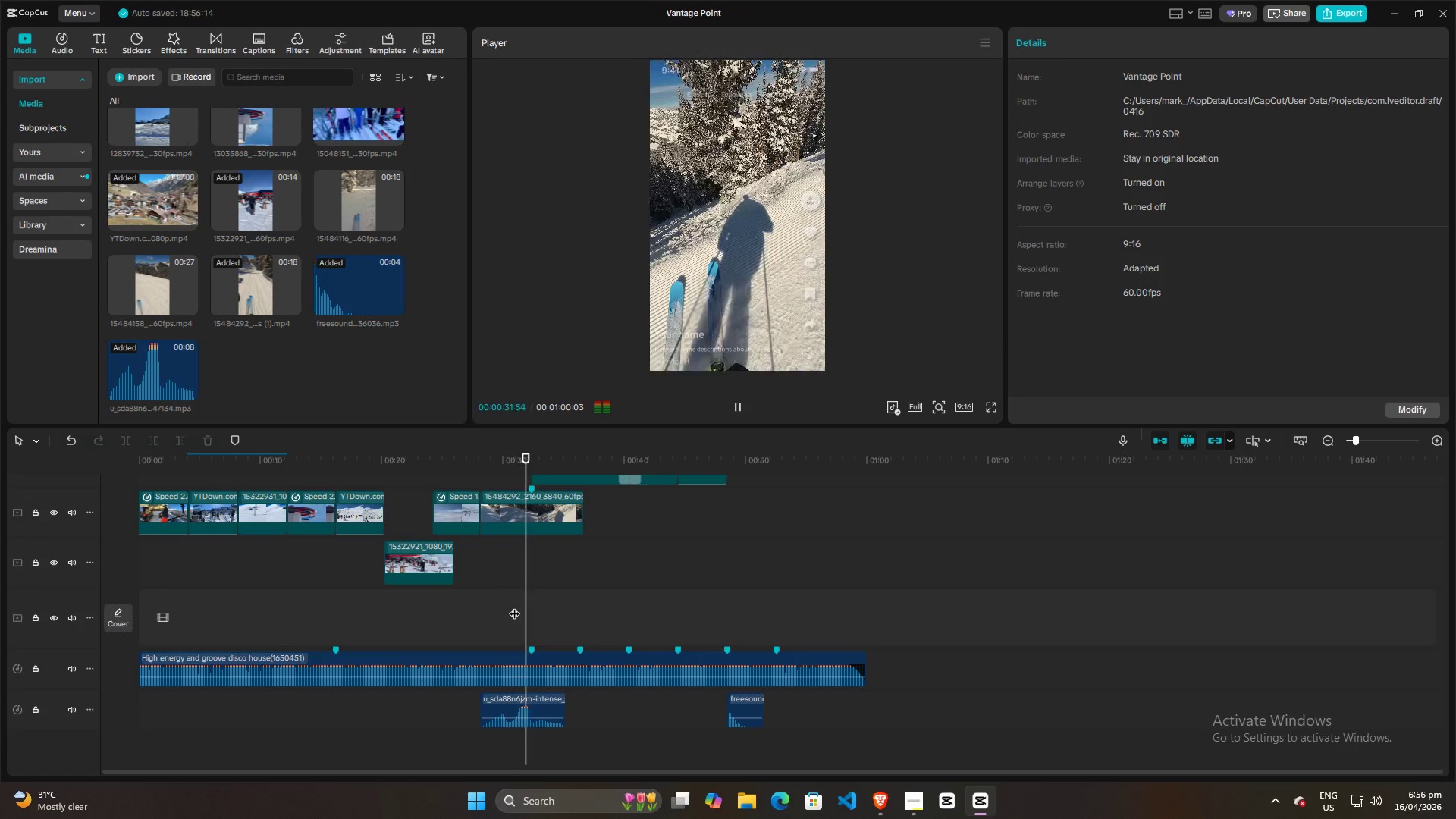 
key(Space)
 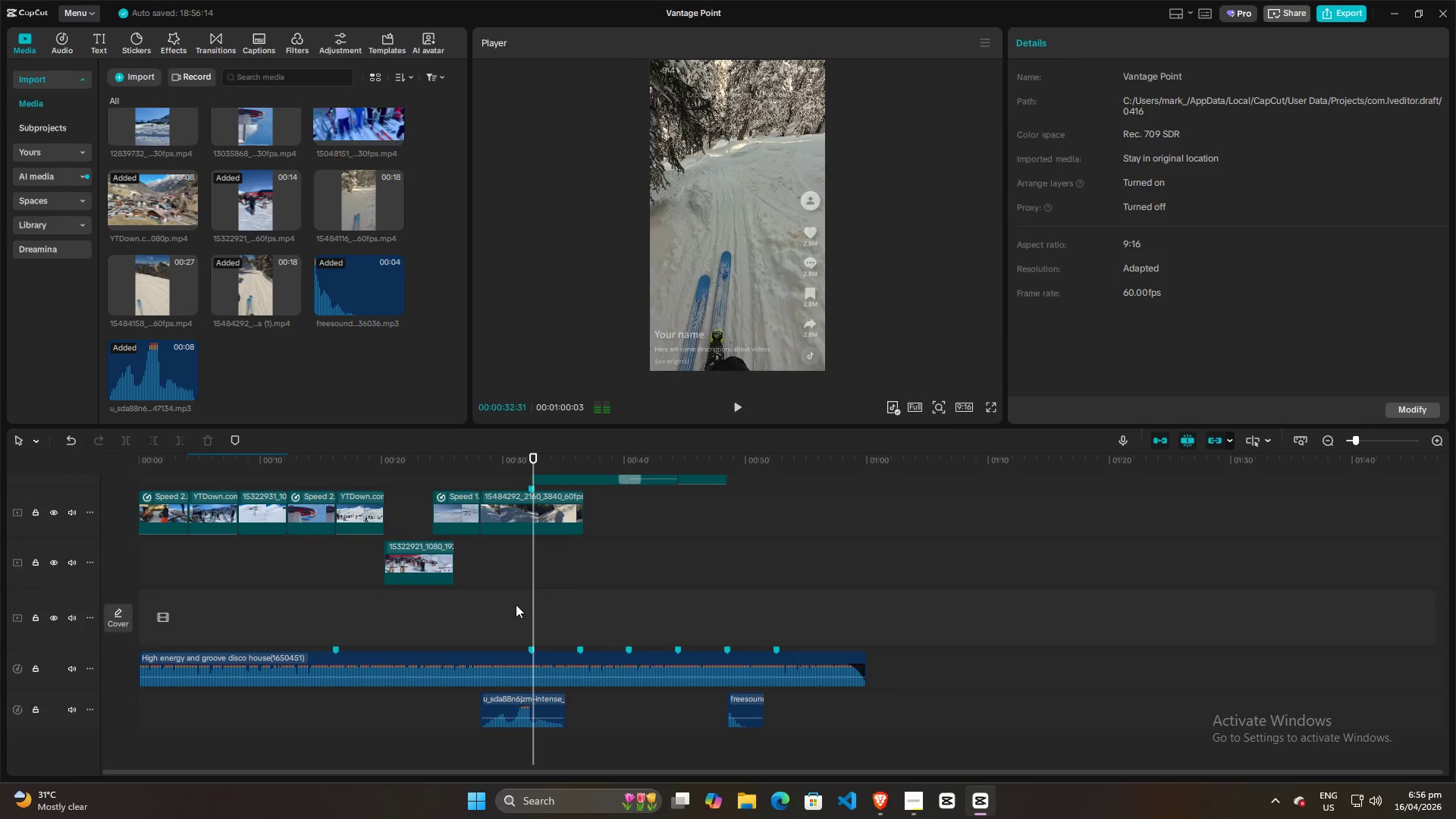 
left_click([517, 604])
 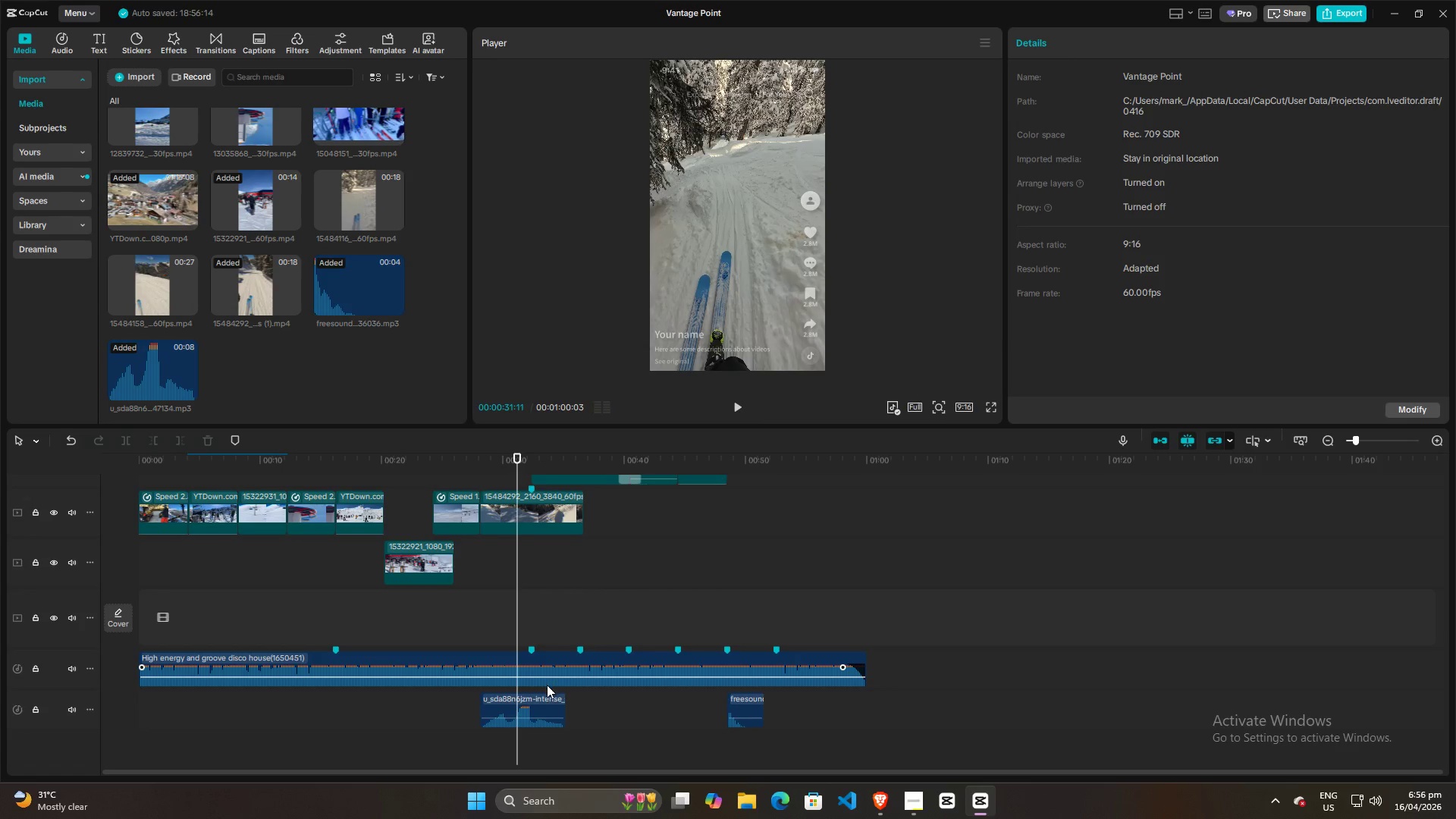 
key(Space)
 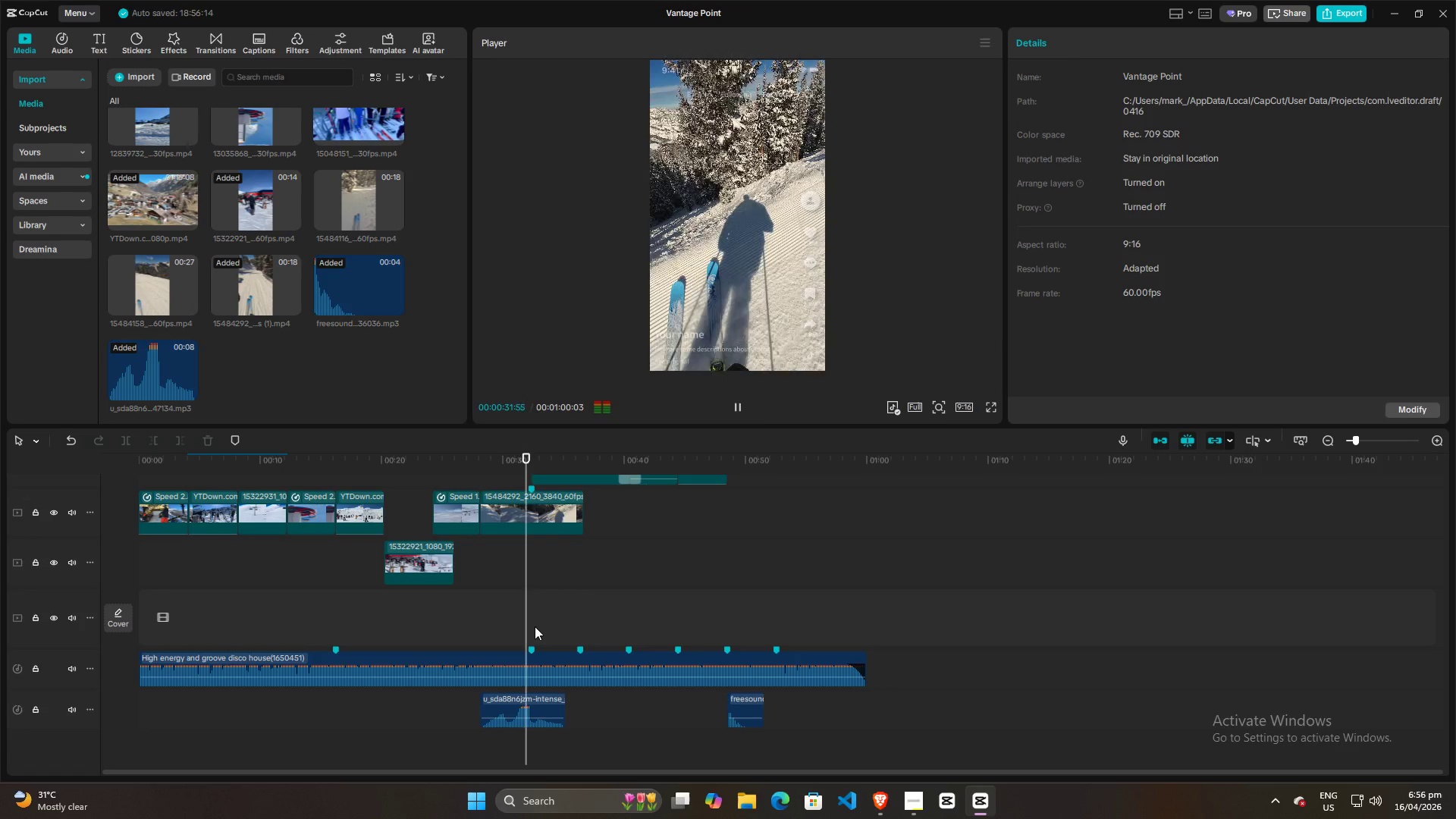 
key(Space)
 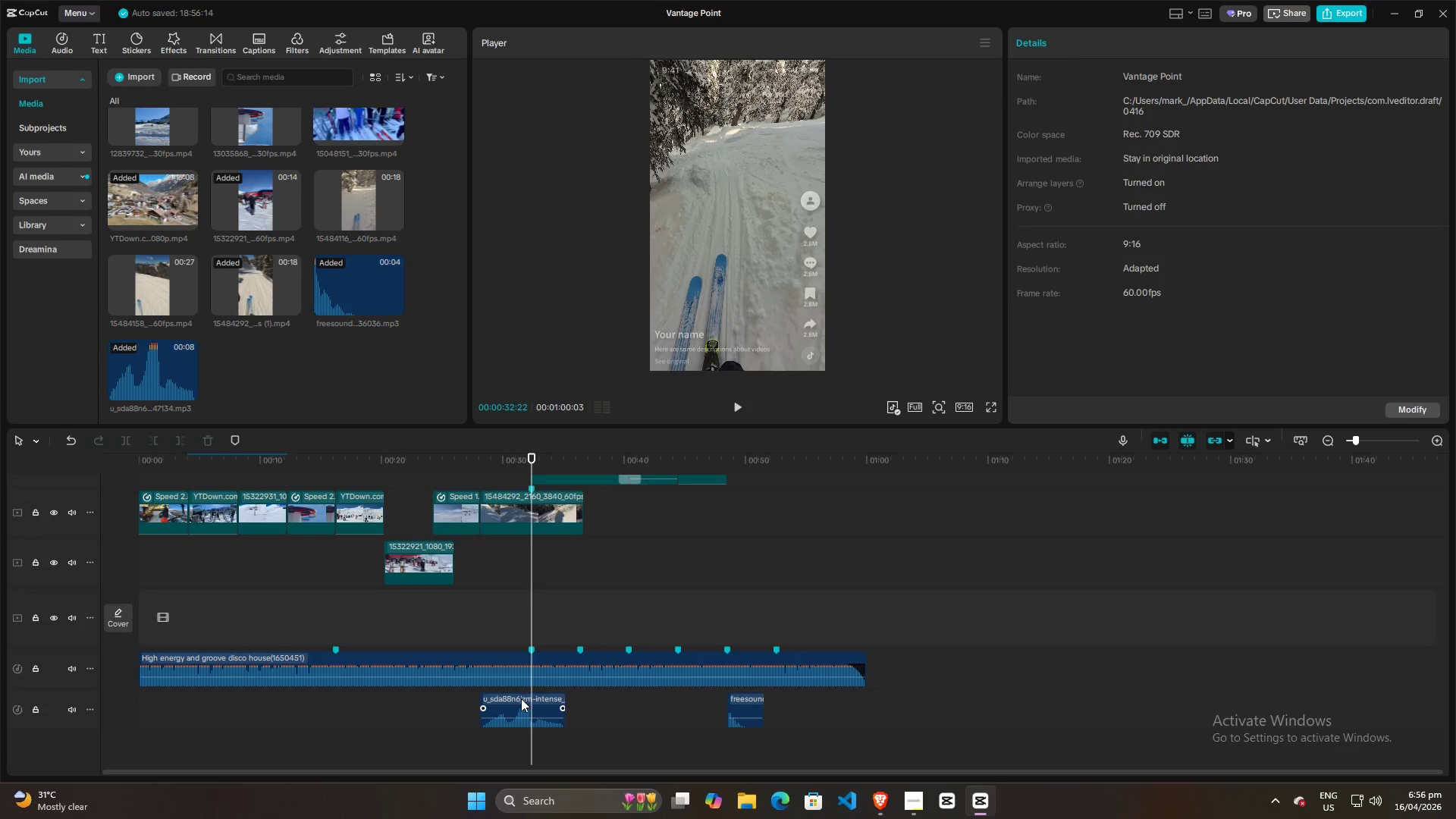 
left_click([519, 698])
 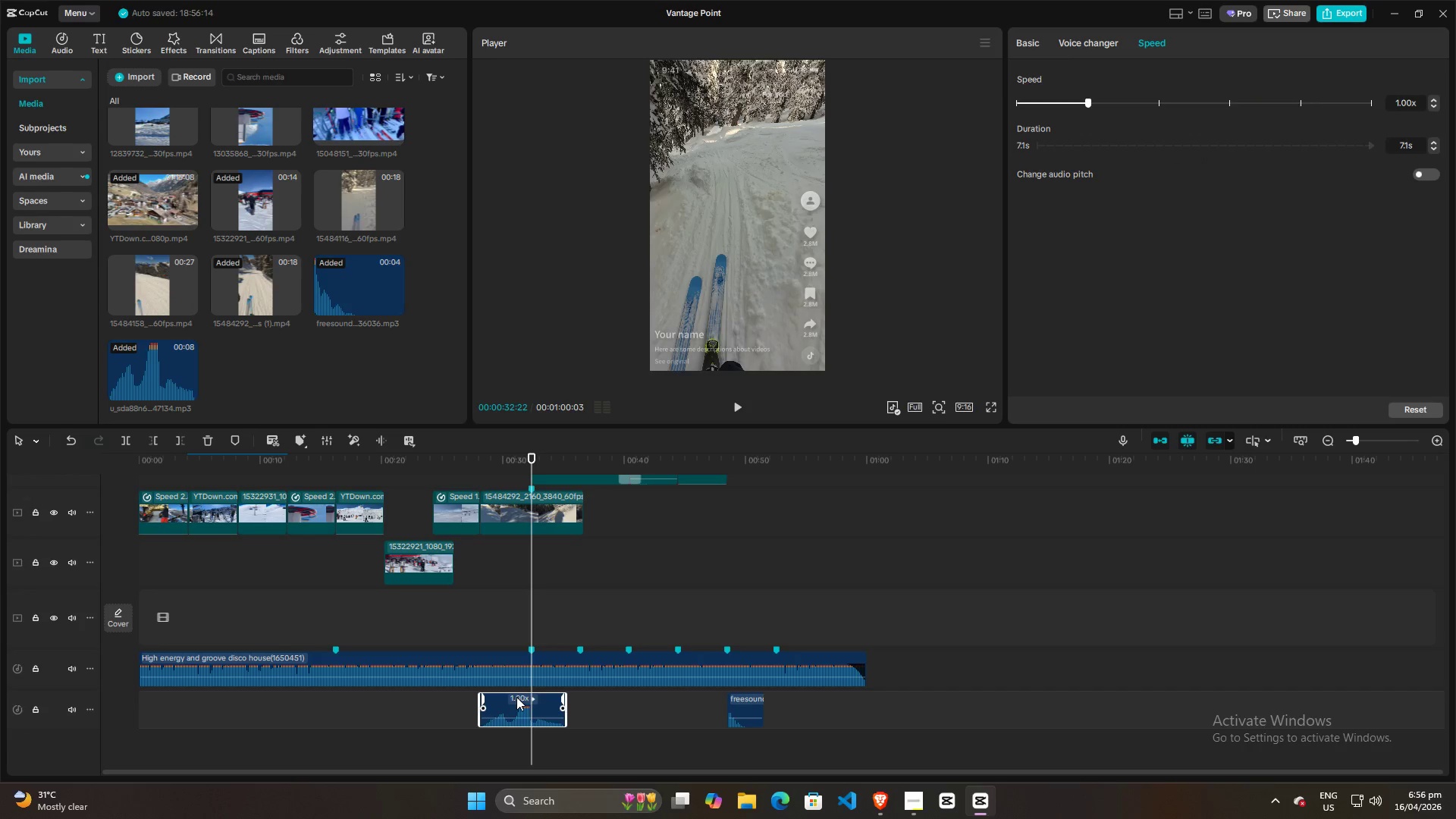 
left_click([516, 697])
 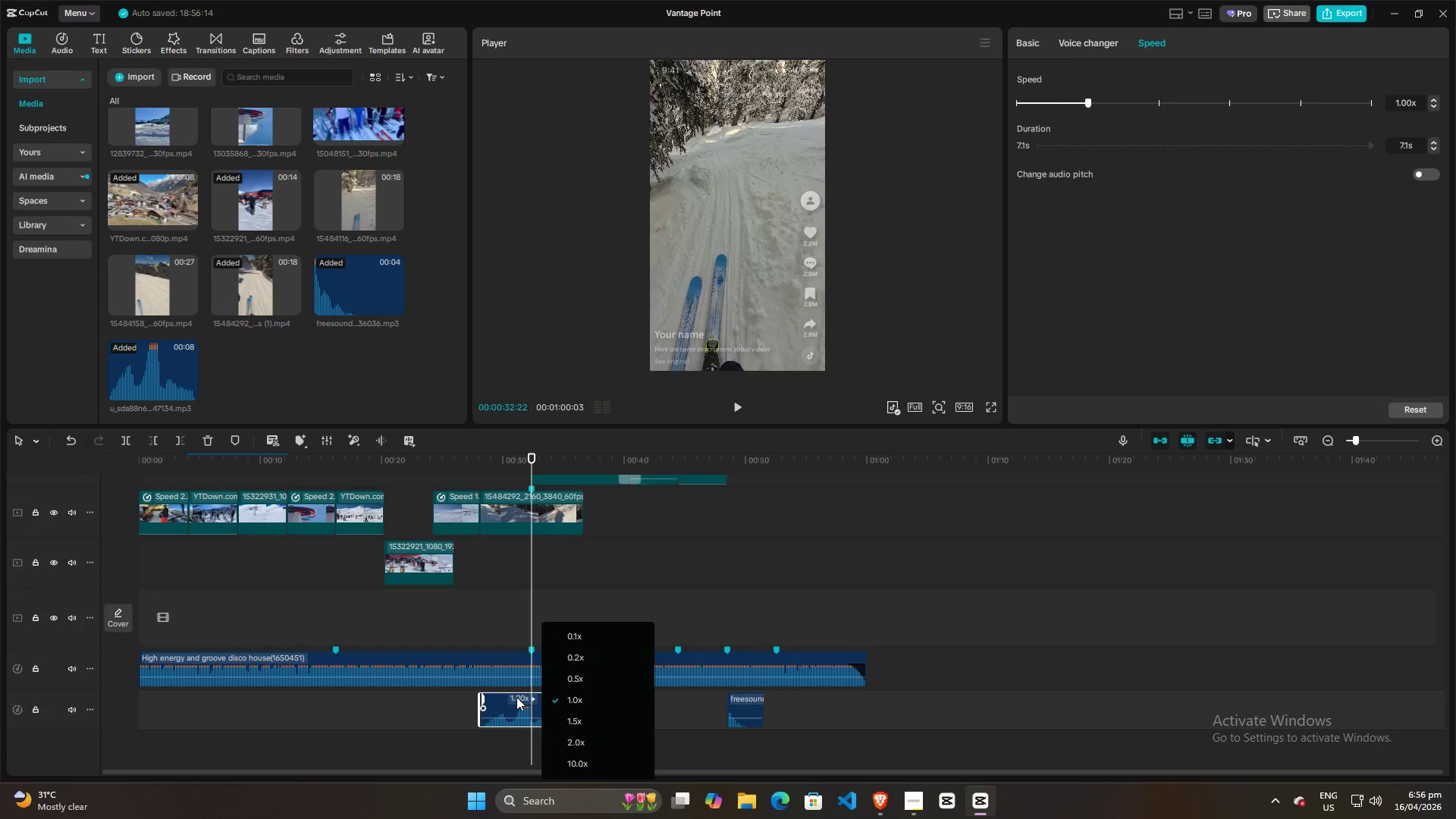 
key(W)
 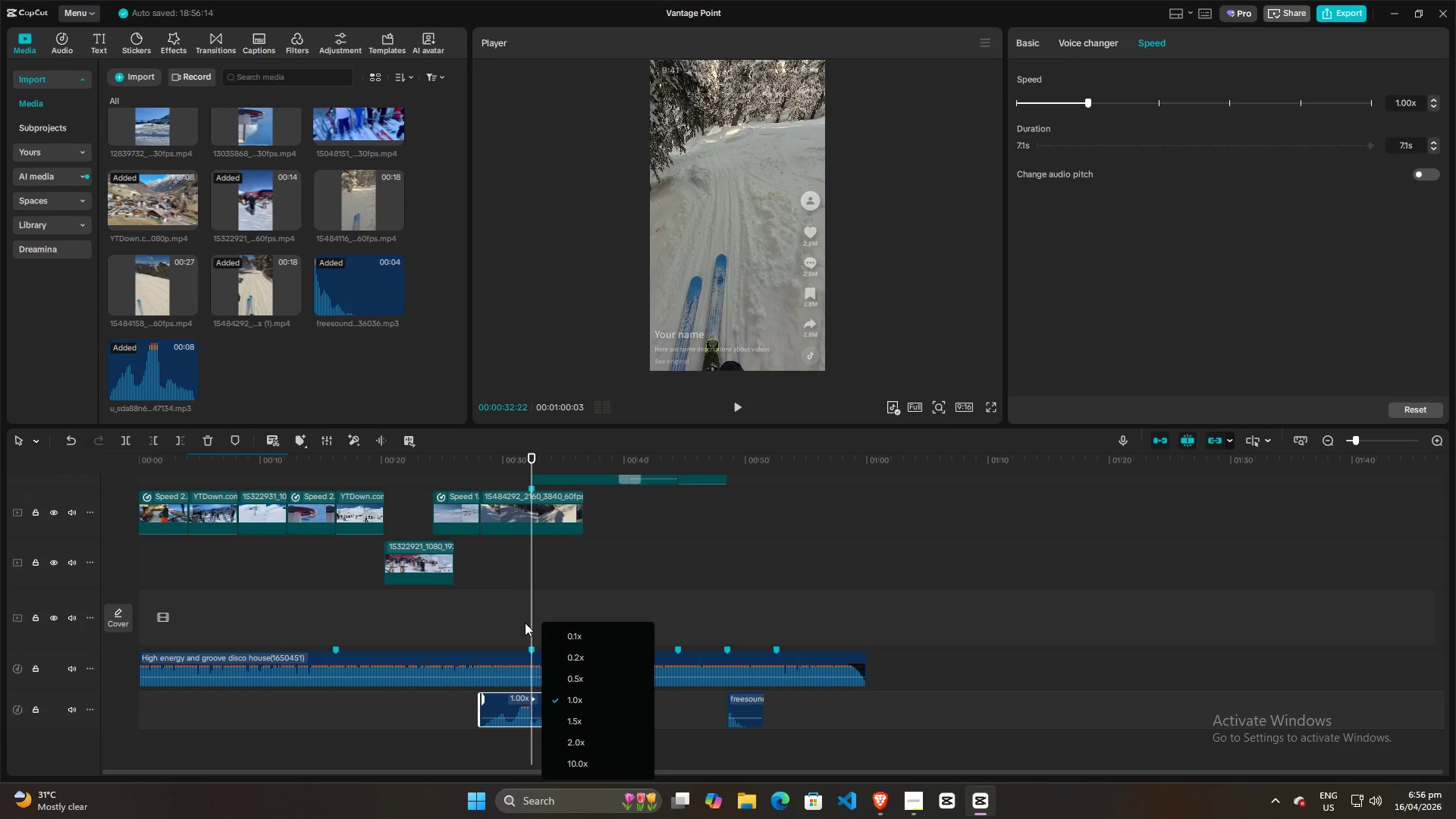 
left_click([519, 623])
 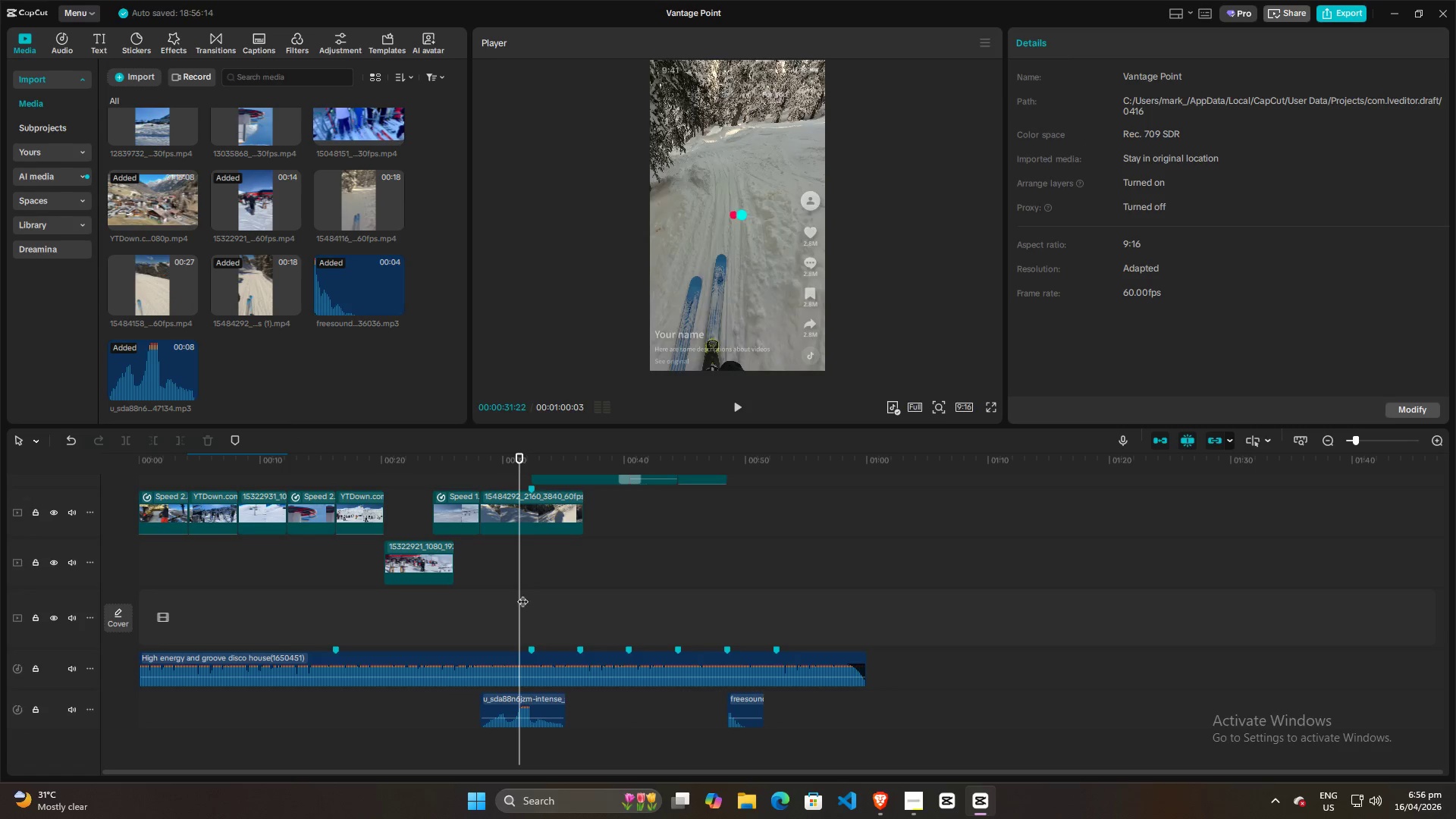 
left_click_drag(start_coordinate=[519, 592], to_coordinate=[533, 595])
 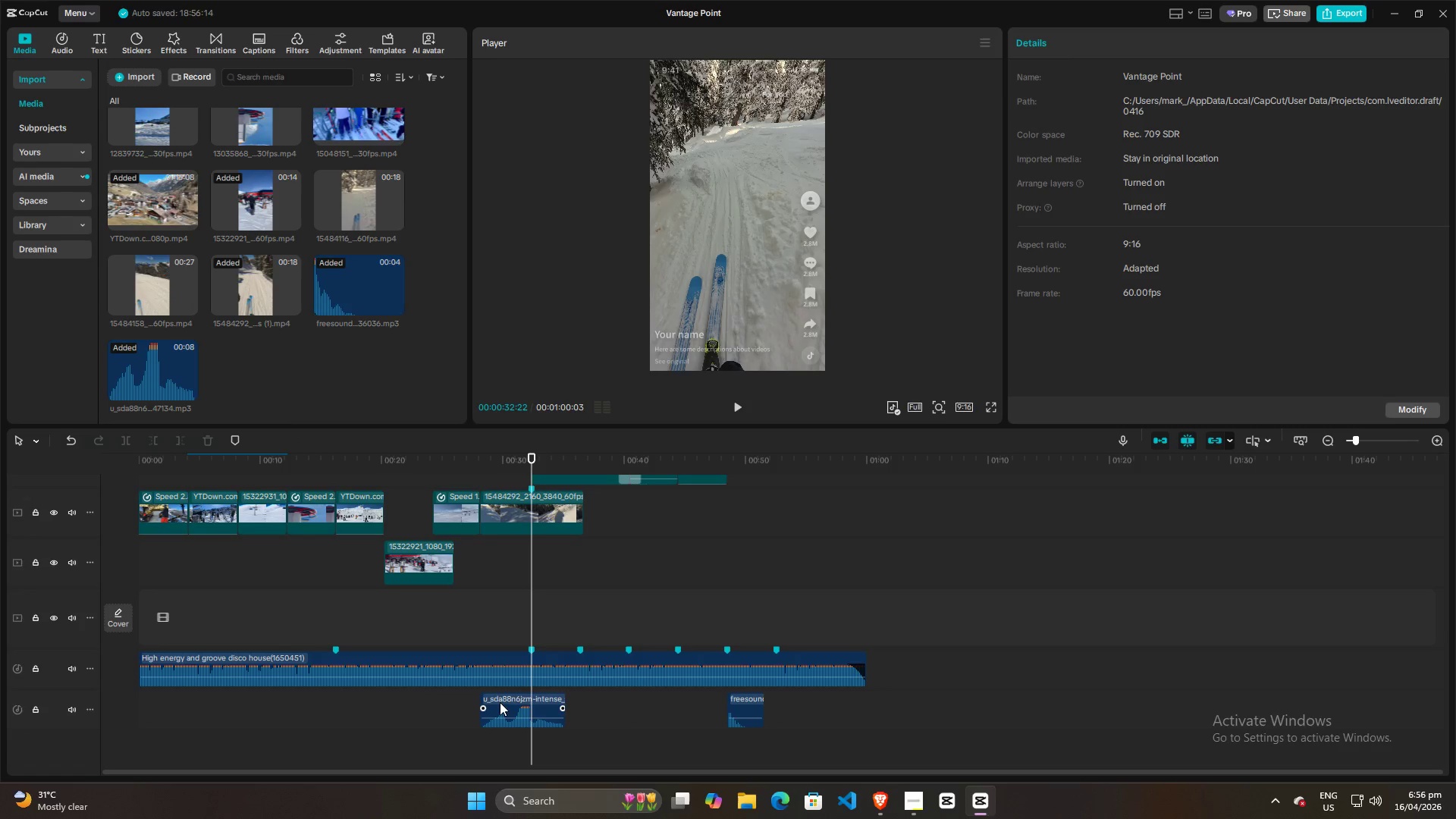 
left_click([513, 704])
 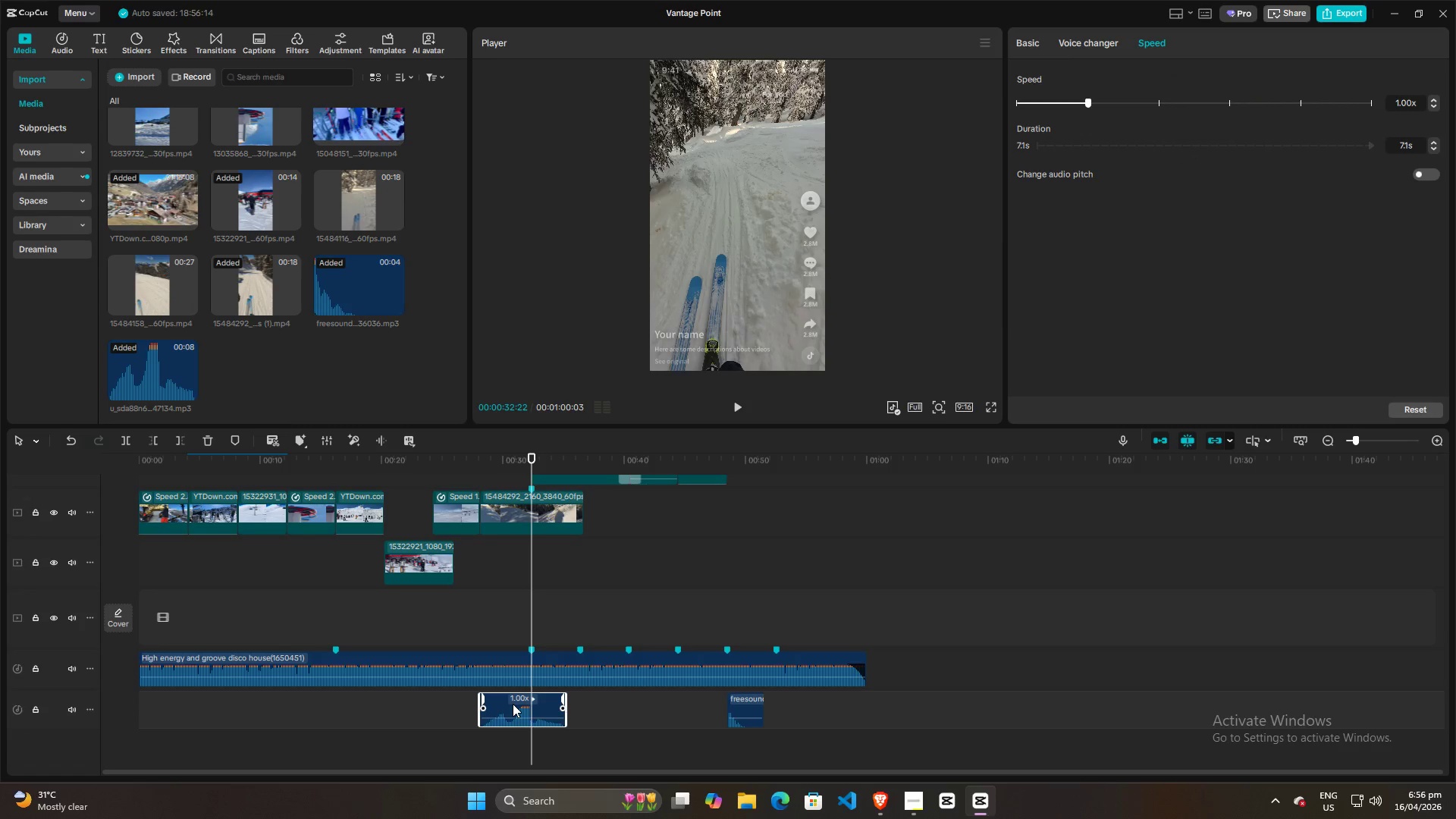 
key(W)
 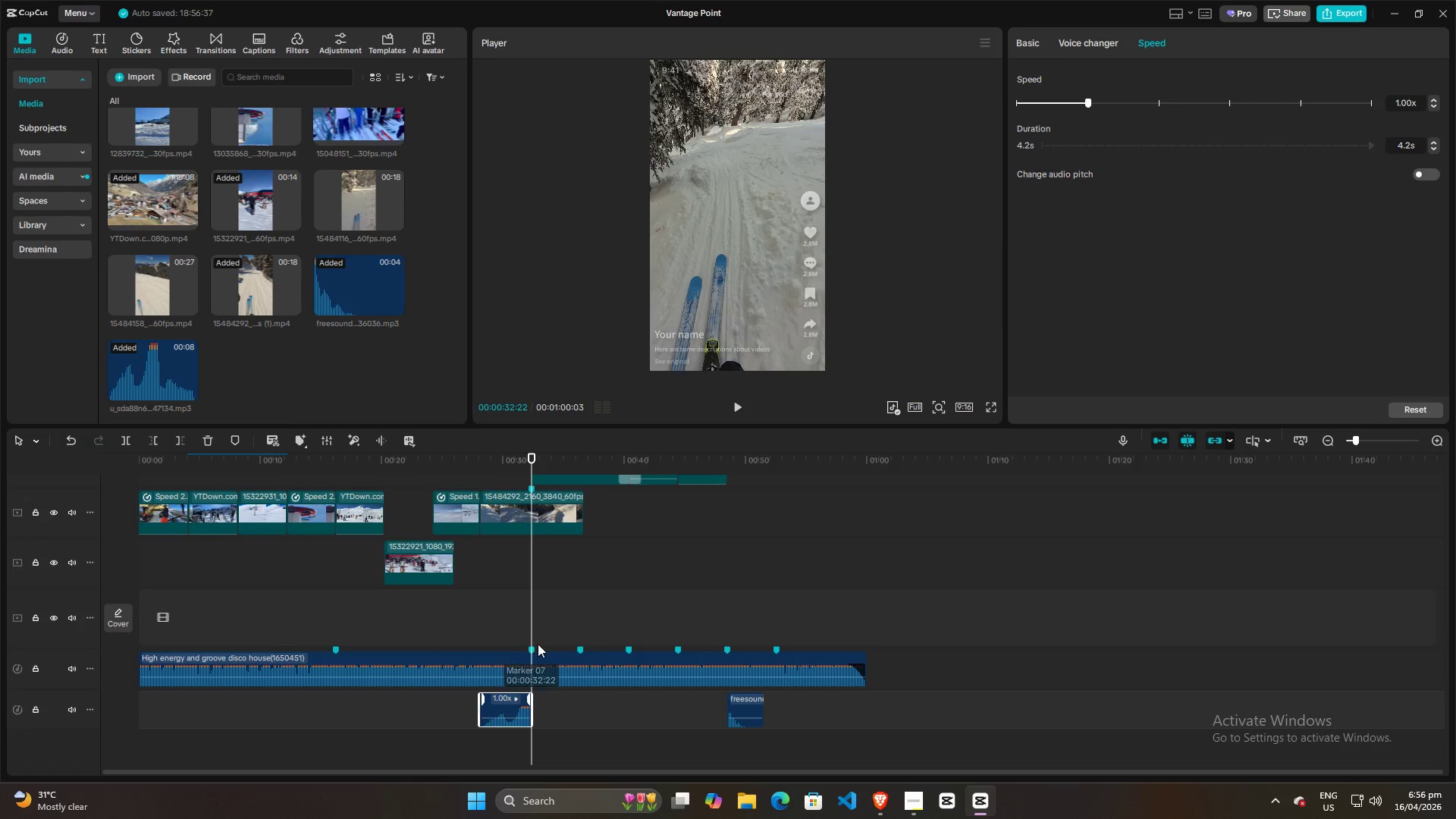 
hold_key(key=ControlLeft, duration=0.91)
scroll: coordinate [582, 642], scroll_direction: up, amount: 8.0
 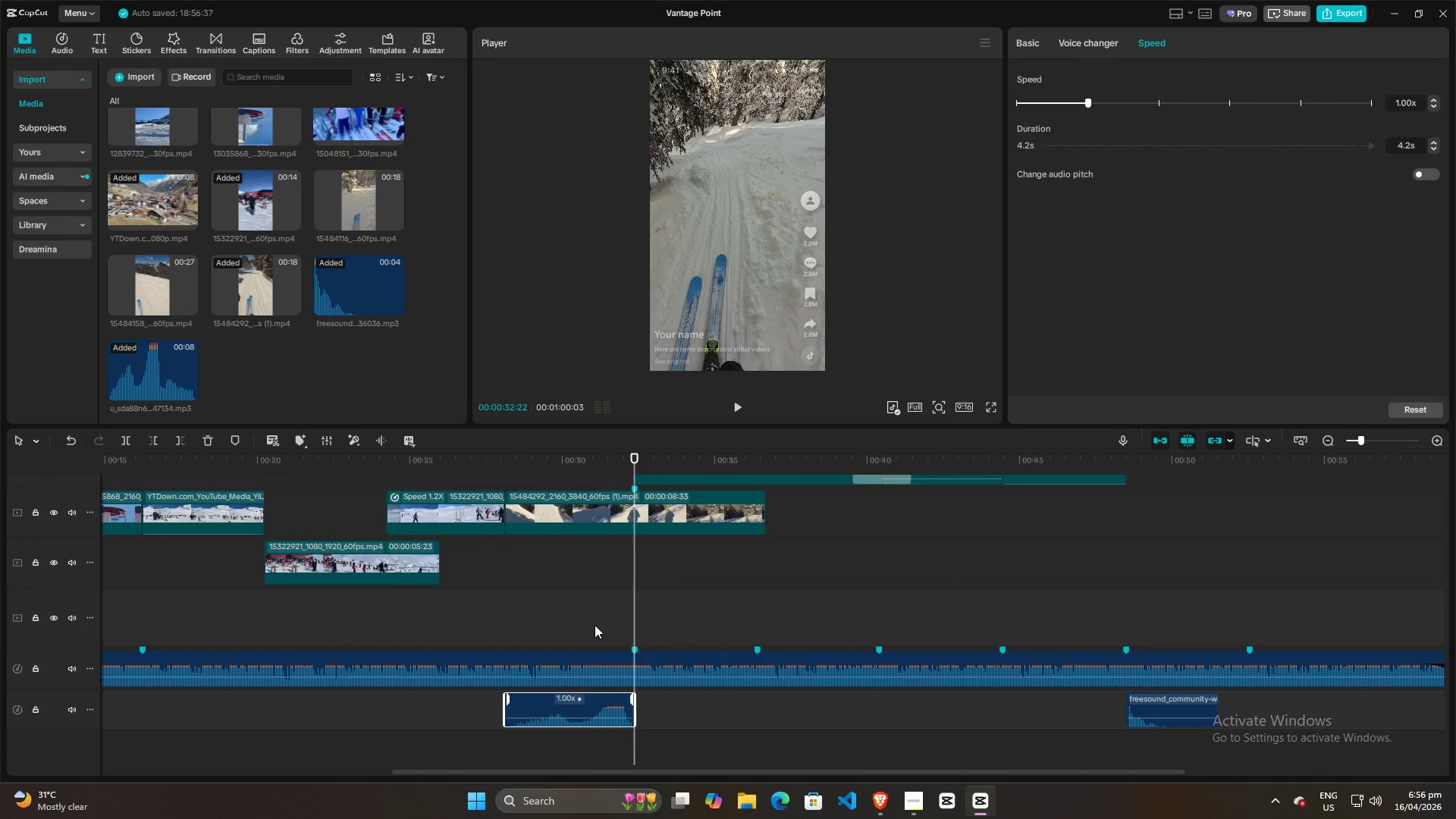 
key(Space)
 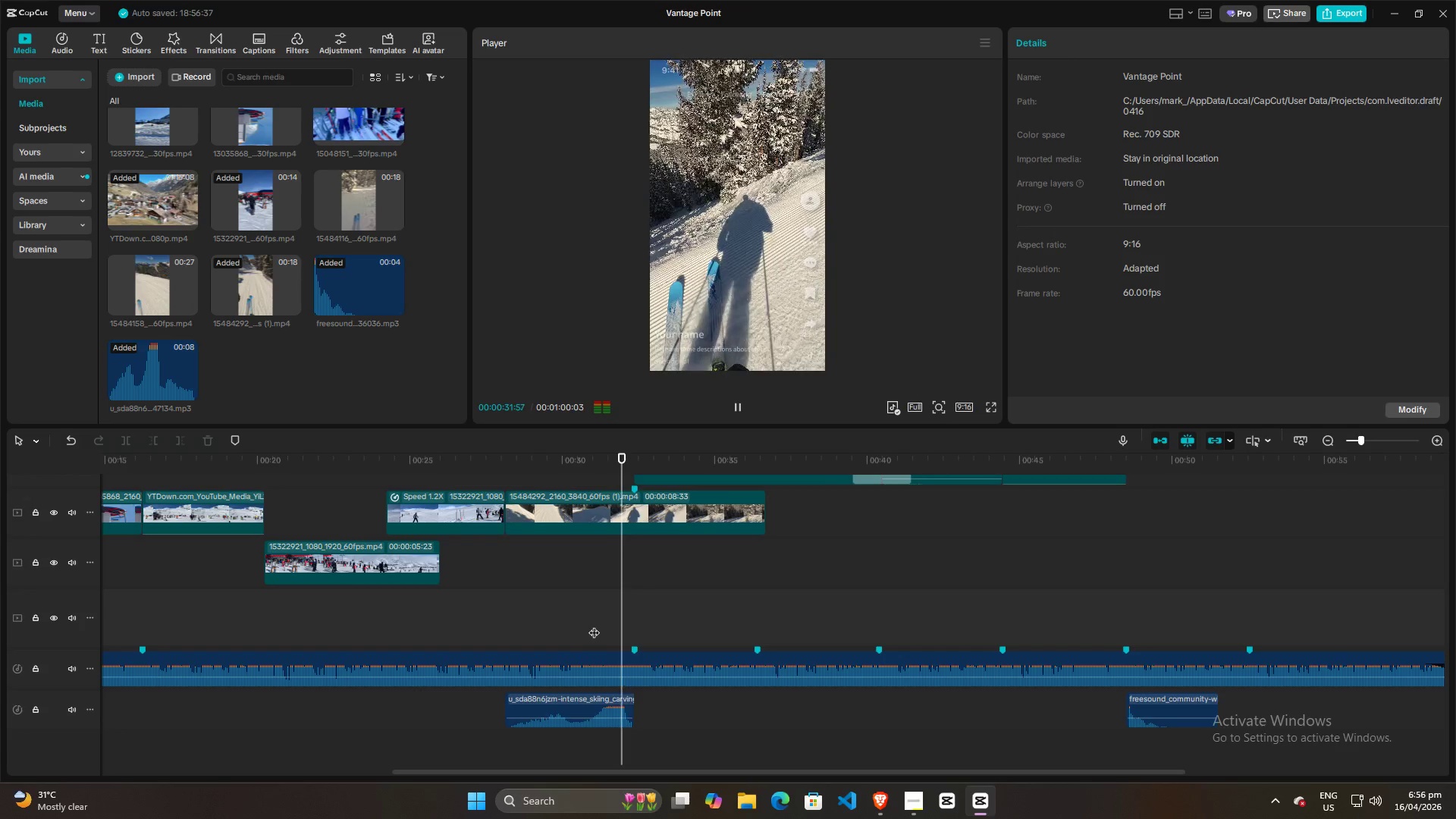 
key(Space)
 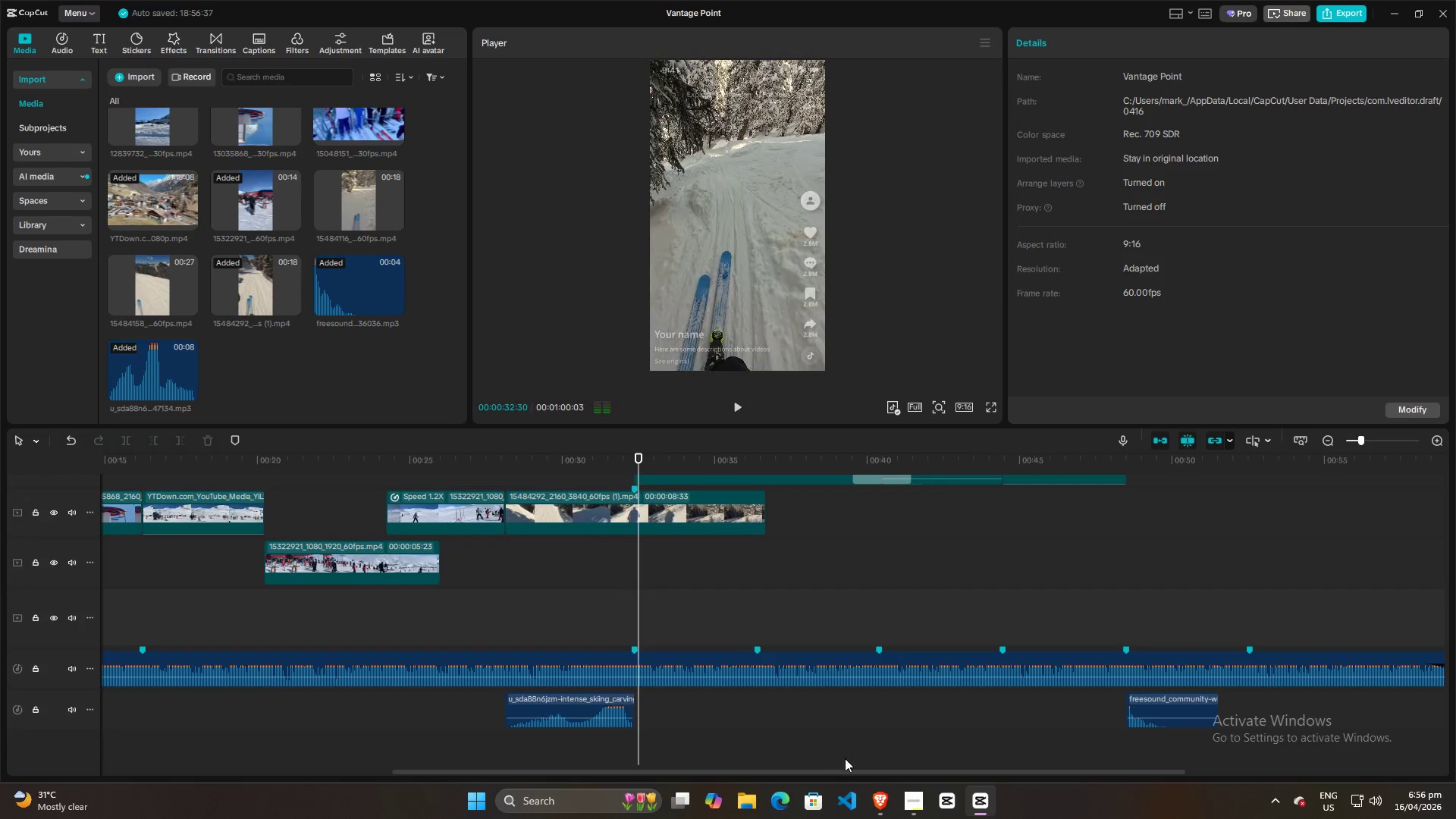 
key(Alt+AltLeft)
 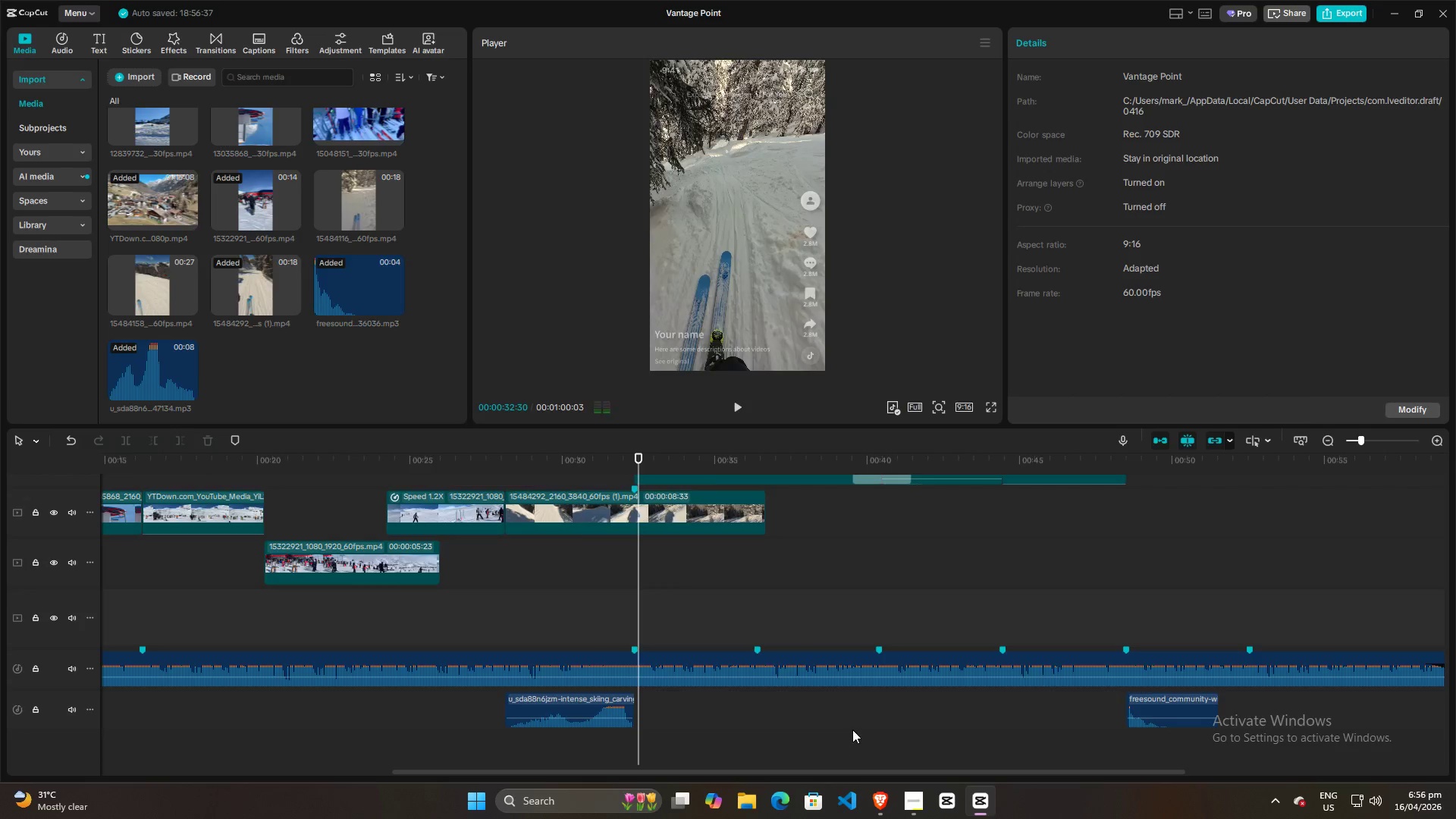 
key(Alt+Tab)
 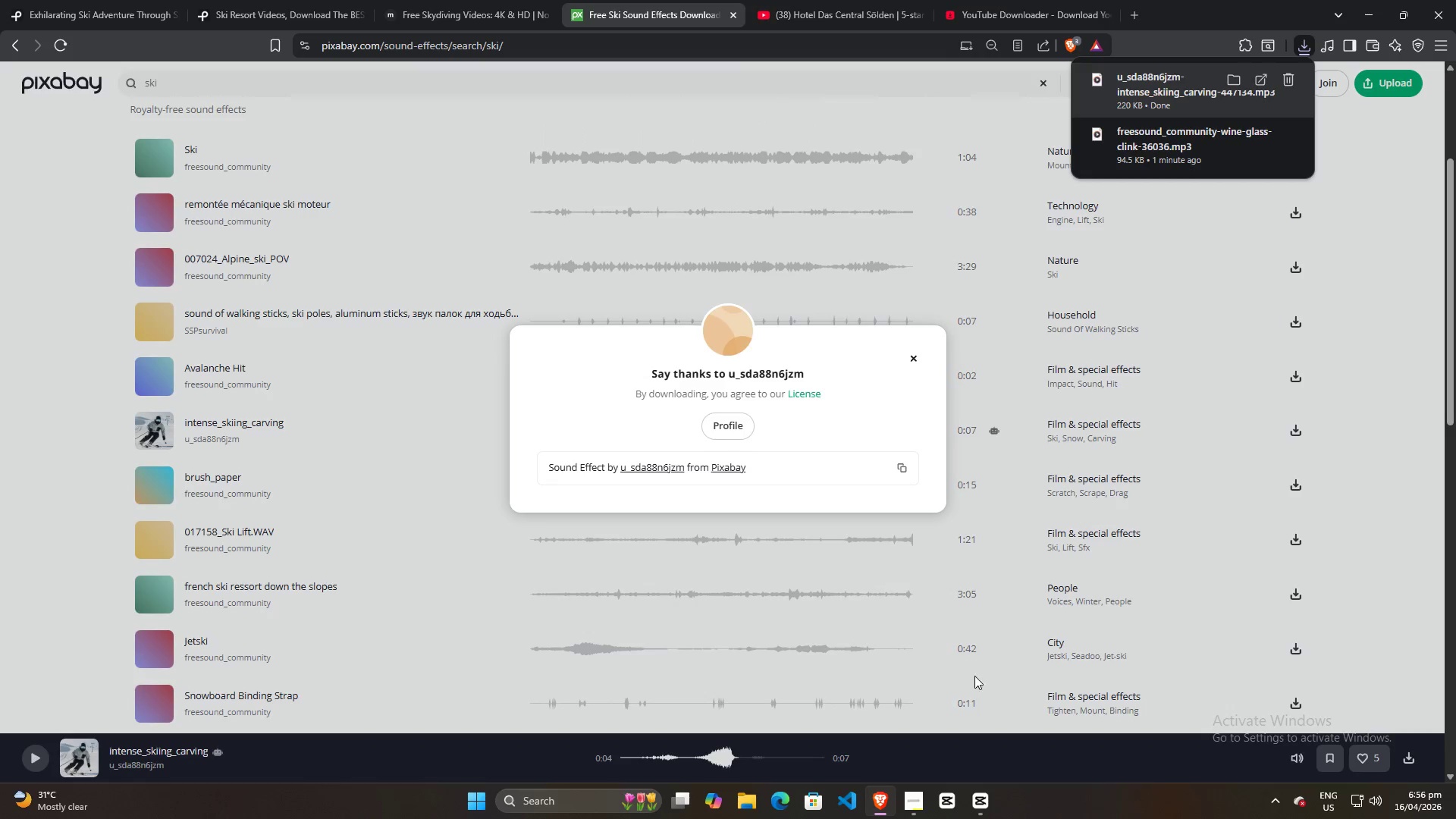 
left_click([909, 803])